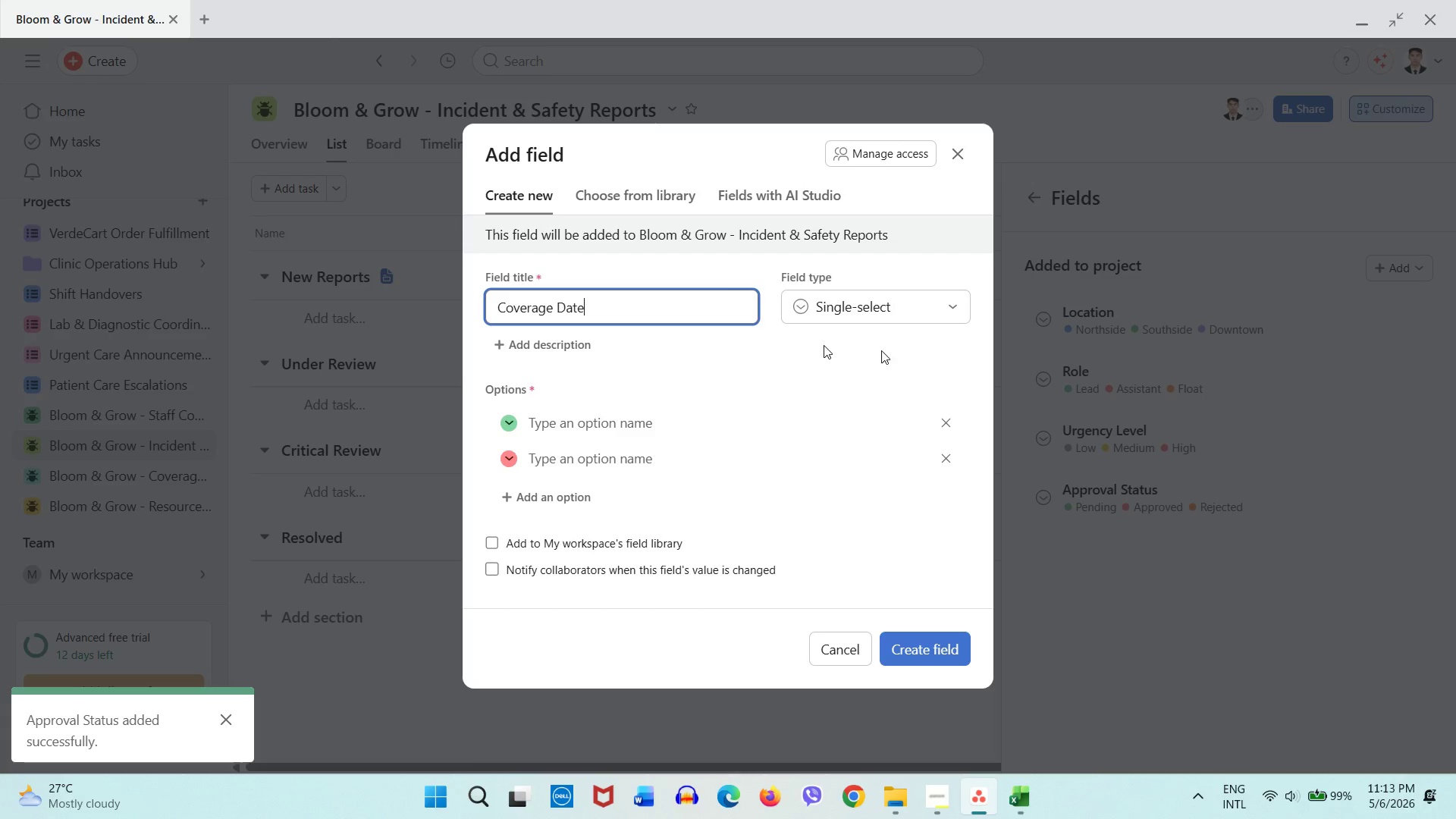 
left_click([833, 312])
 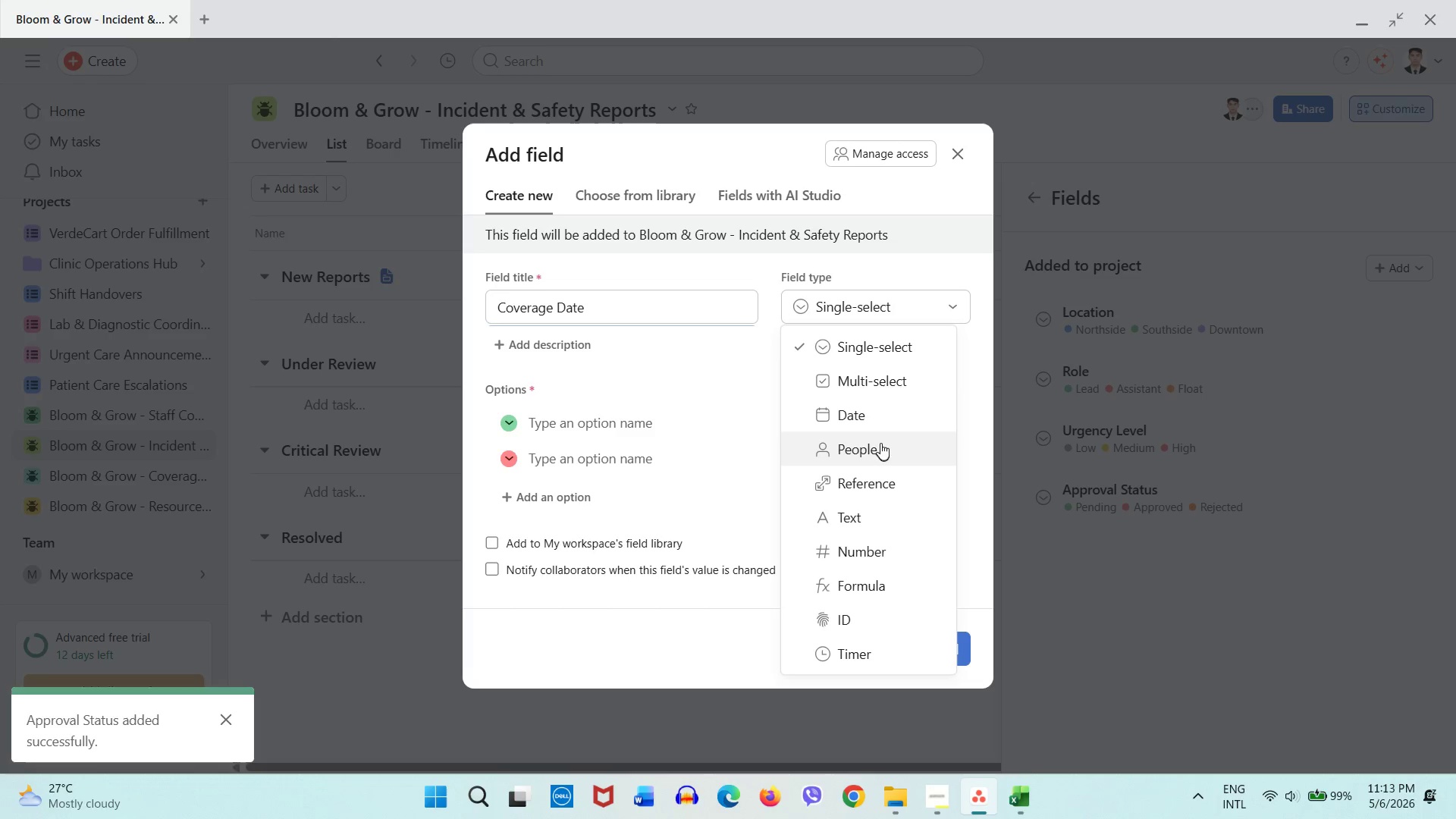 
left_click([886, 414])
 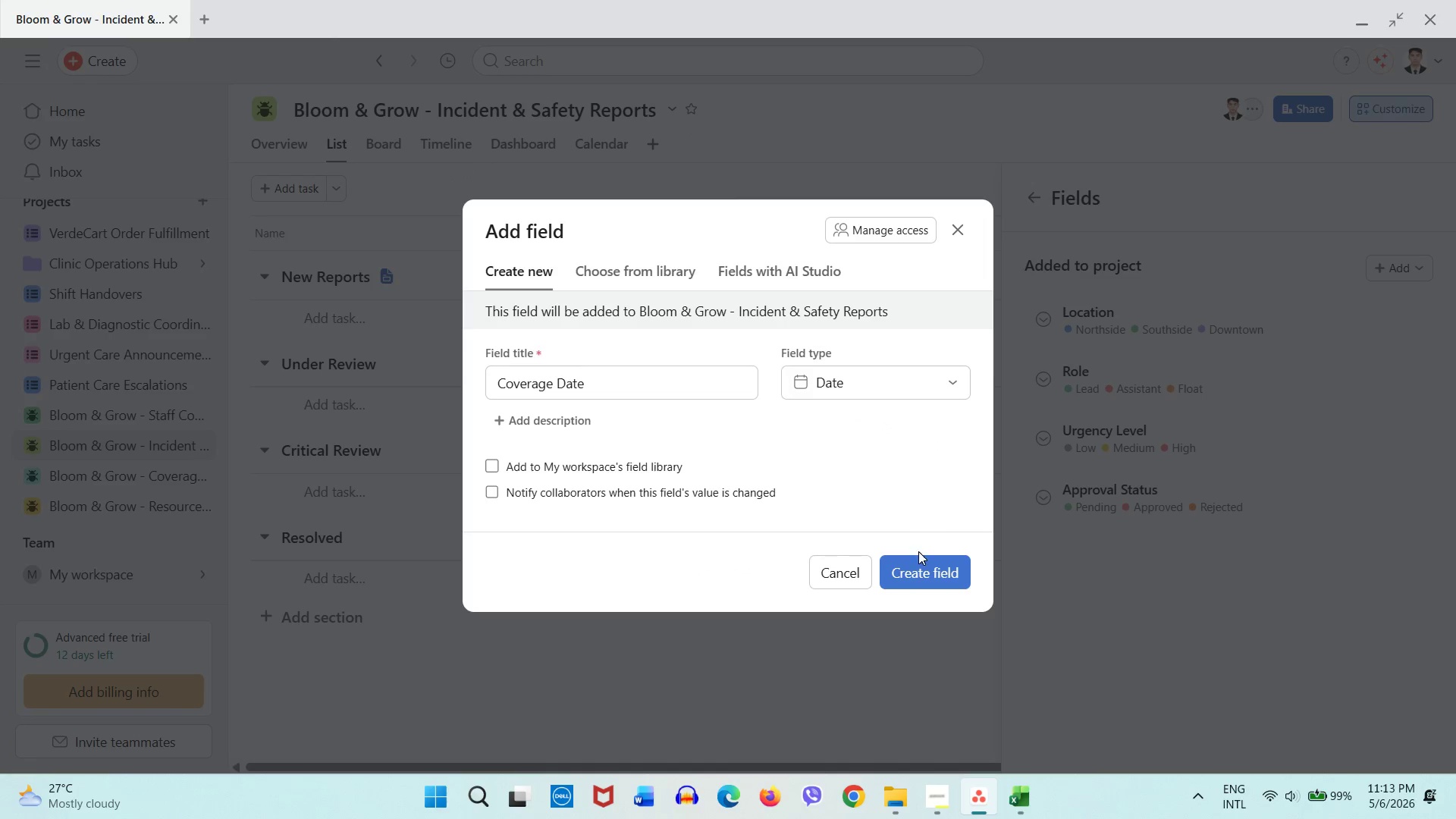 
left_click([918, 554])
 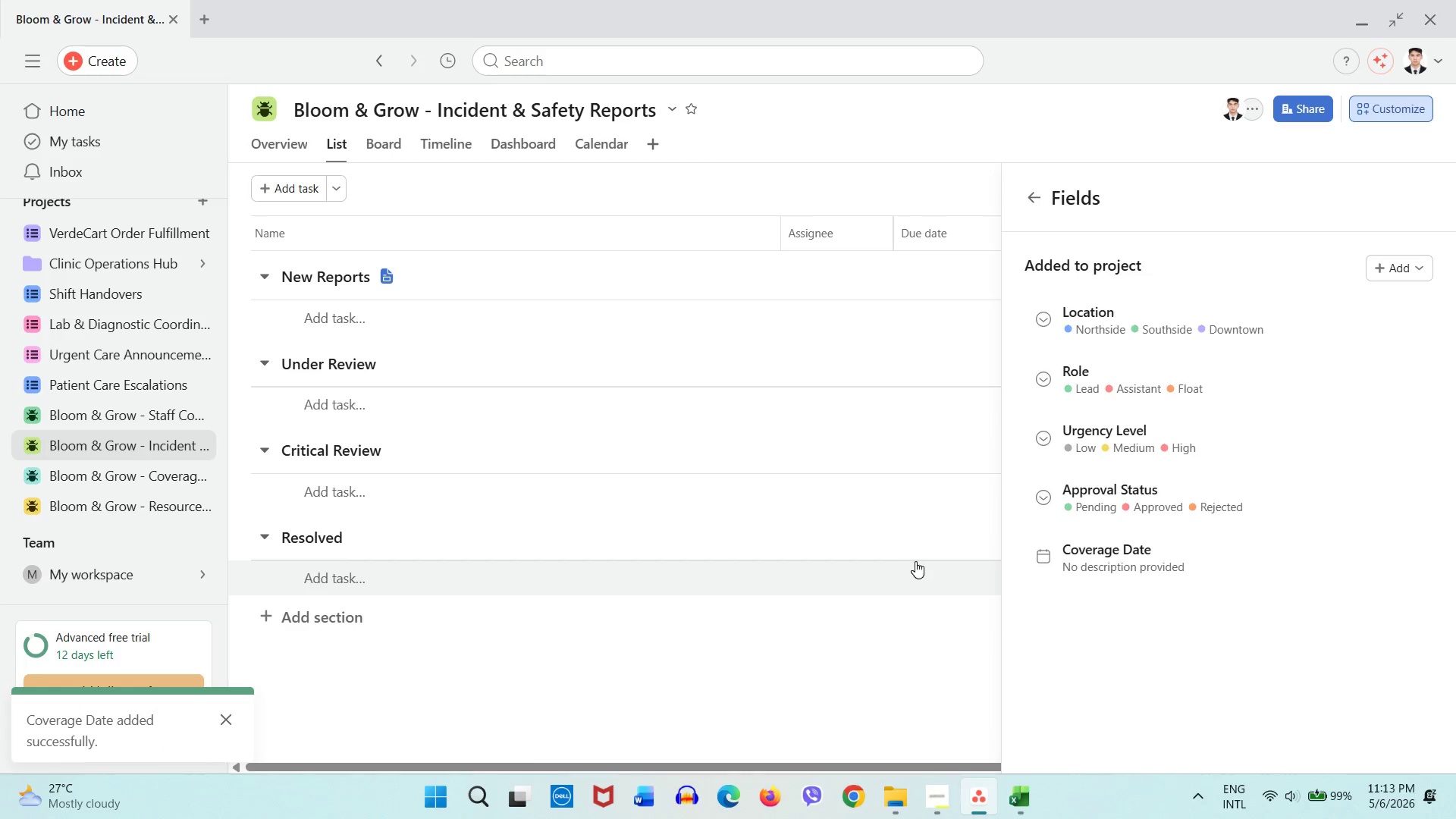 
wait(8.11)
 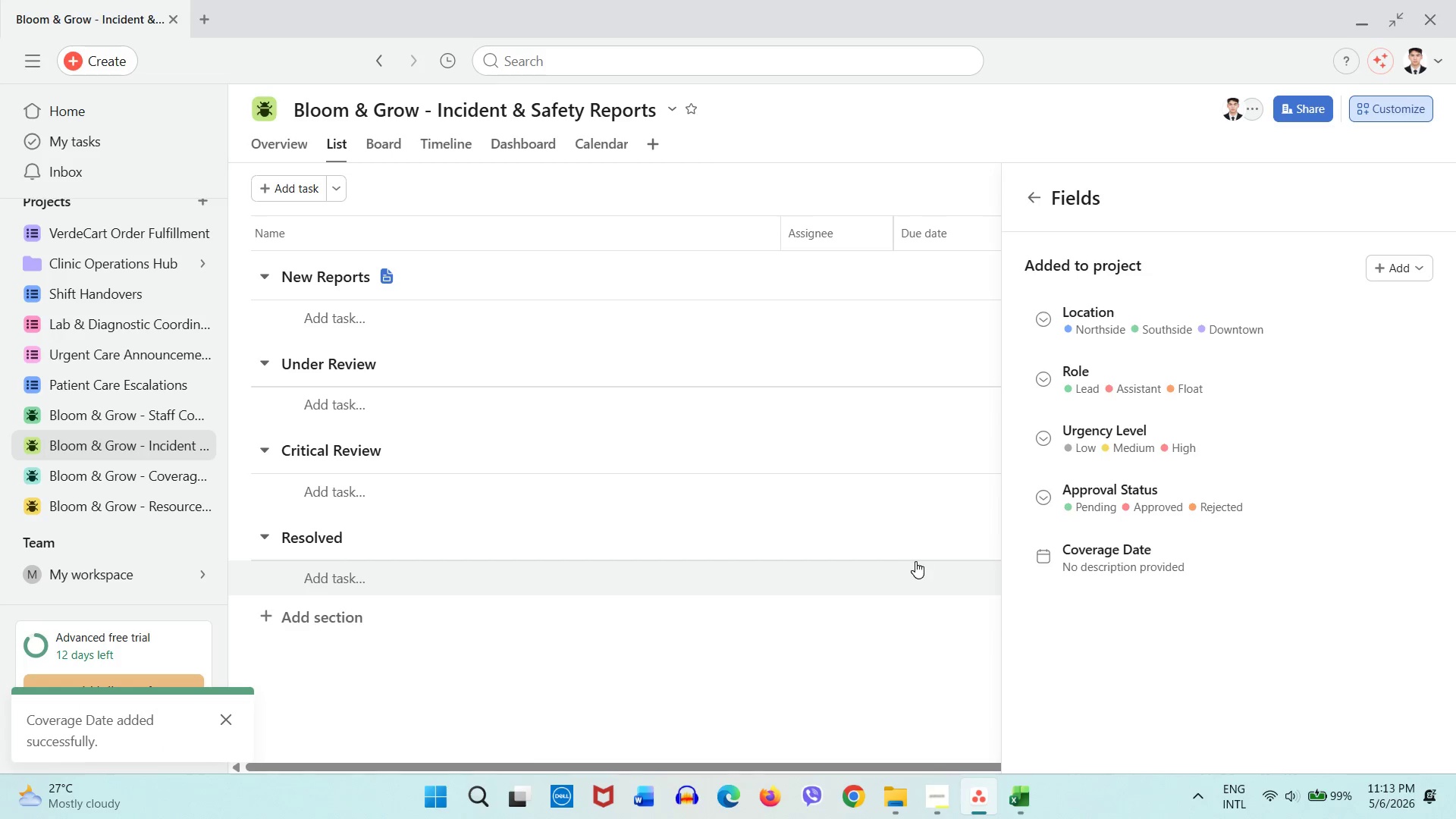 
left_click([1367, 304])
 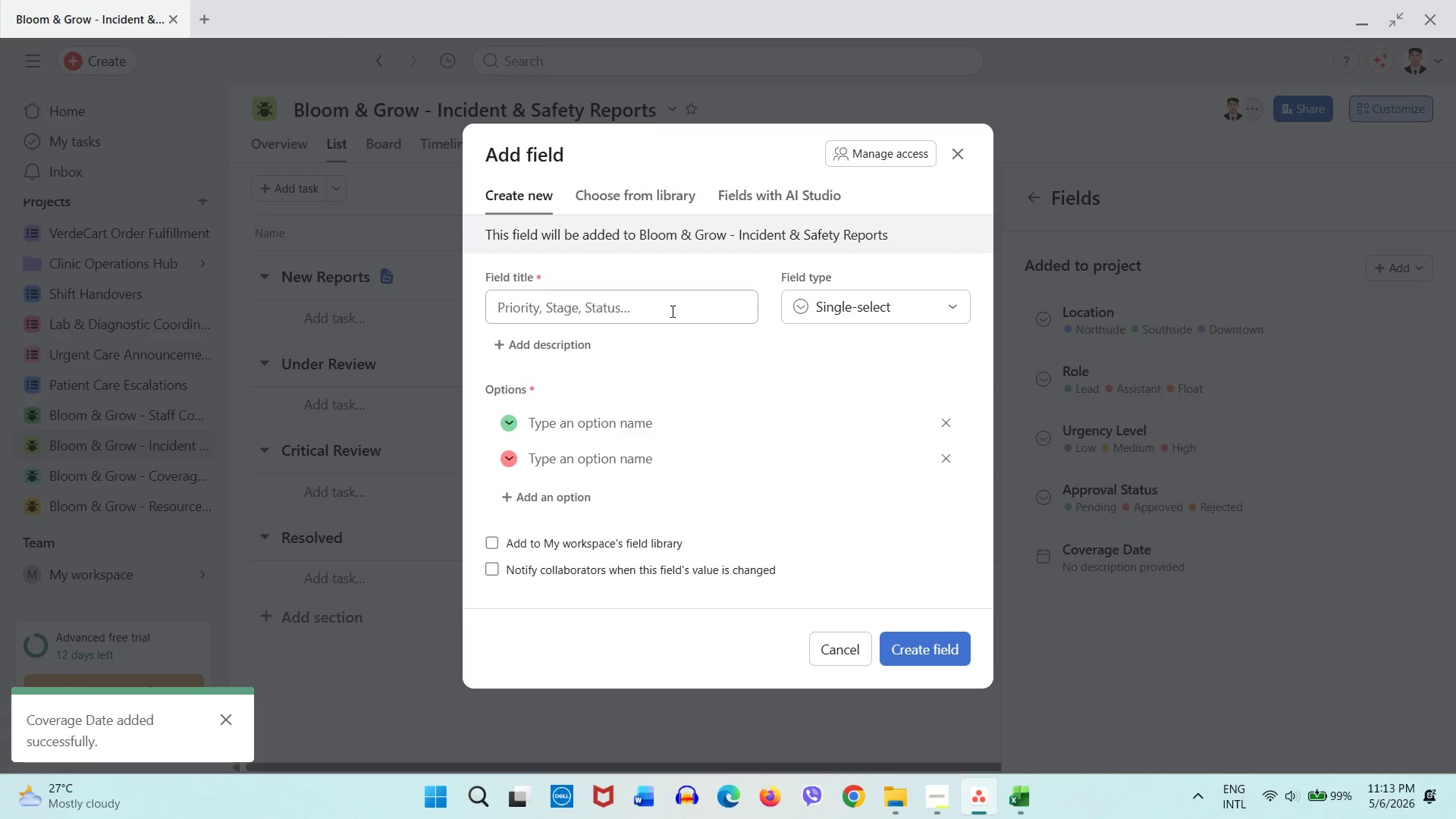 
left_click([670, 310])
 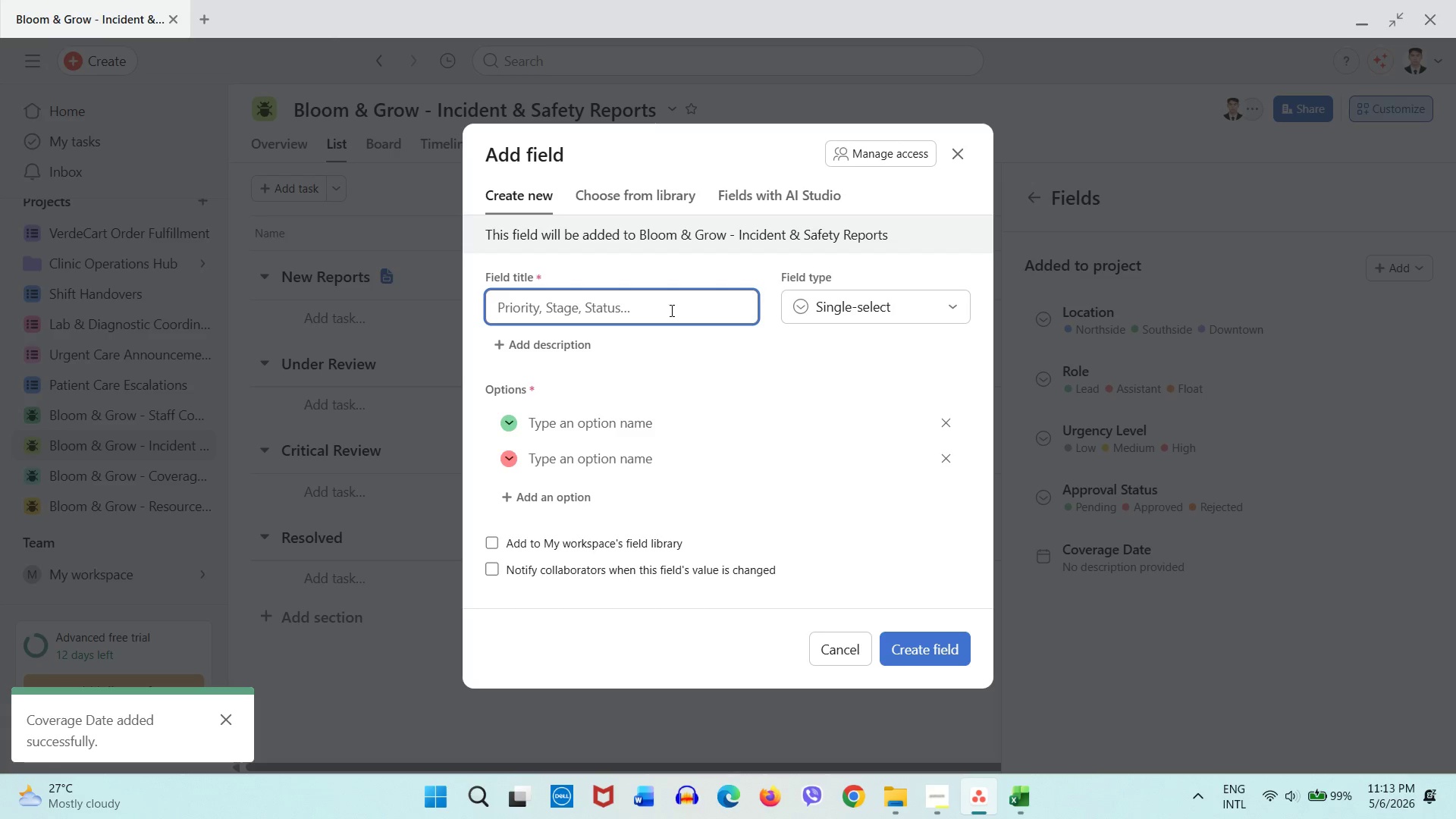 
type(Classroom Room)
 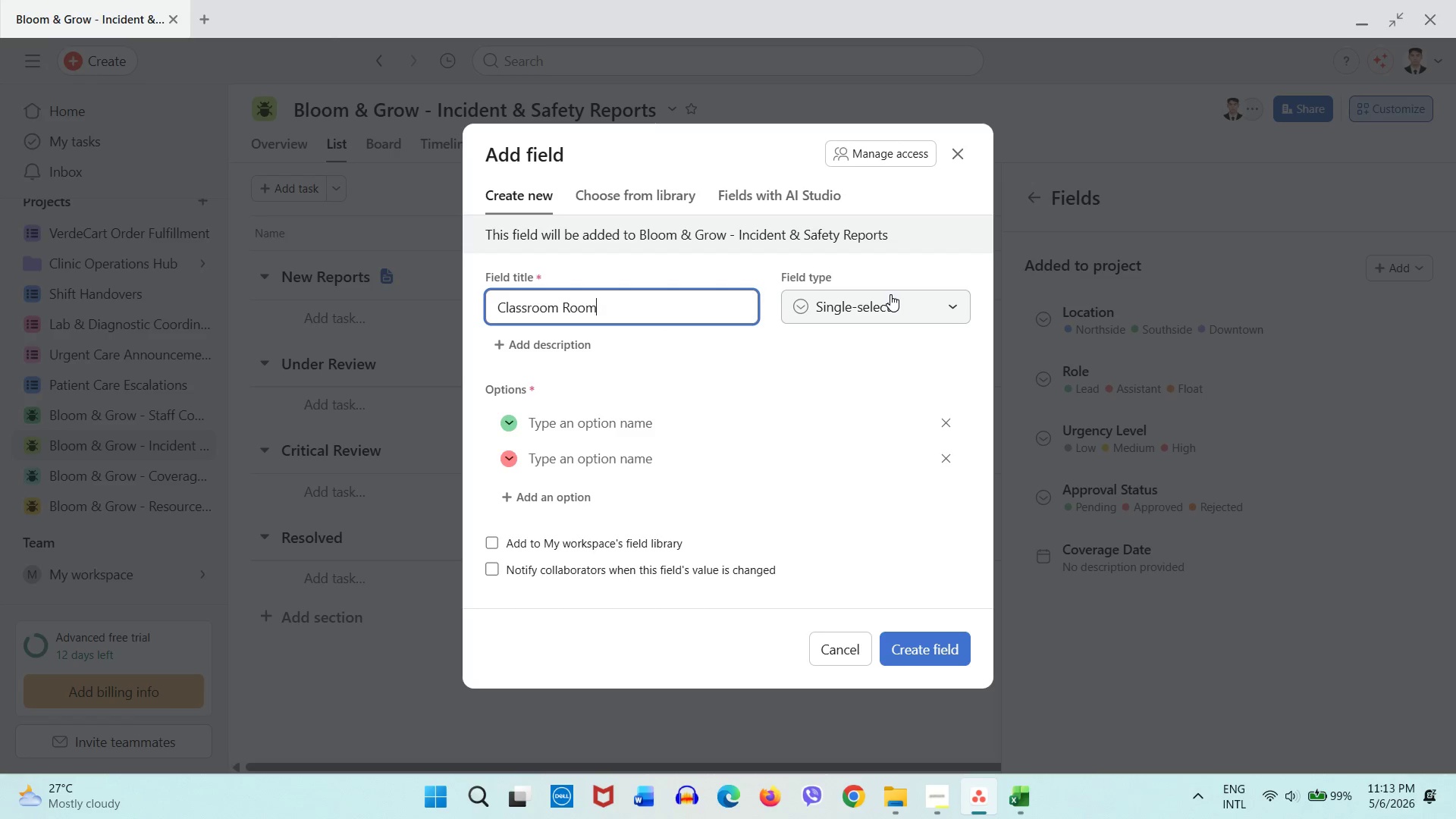 
left_click([887, 311])
 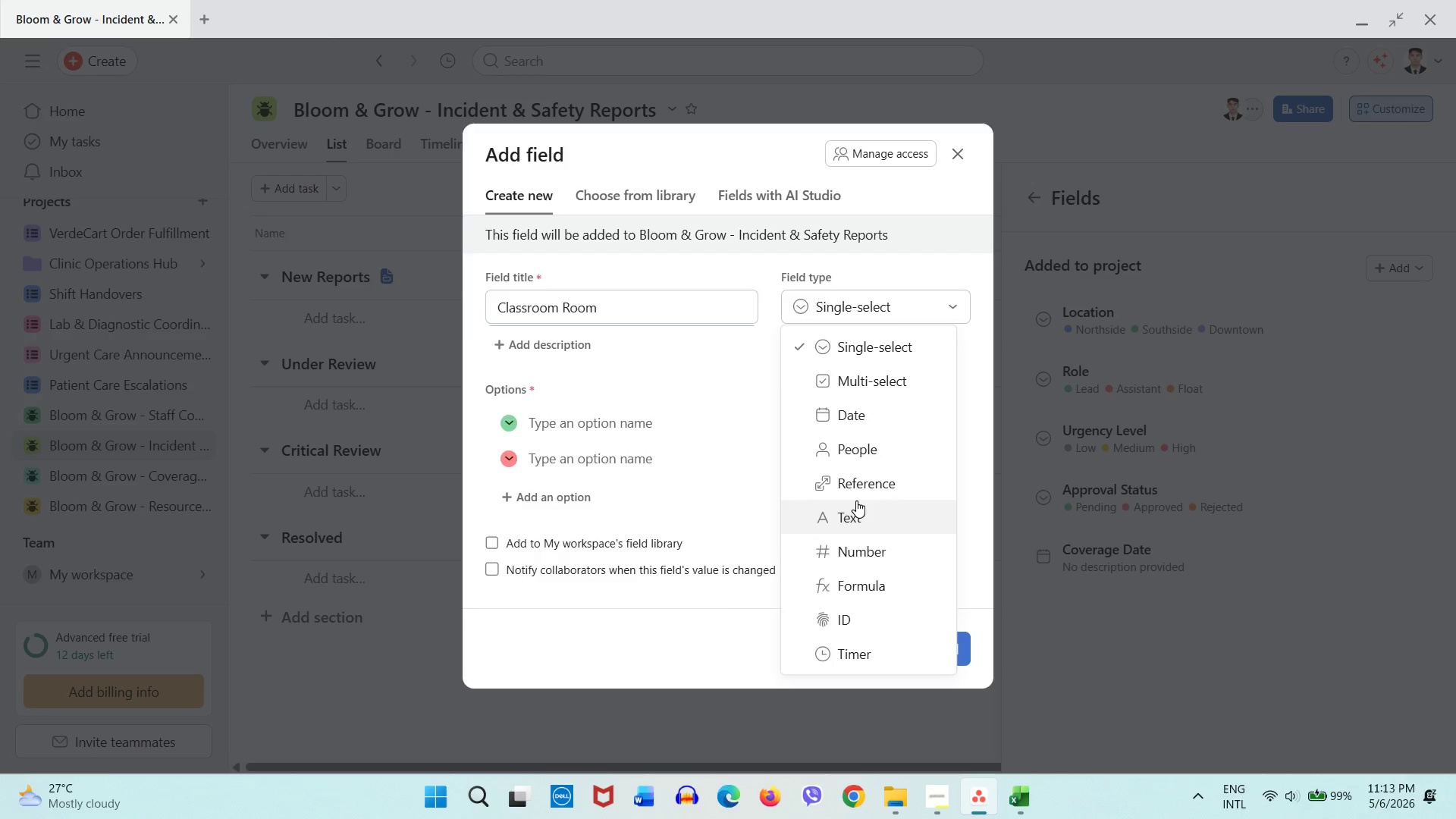 
left_click([856, 500])
 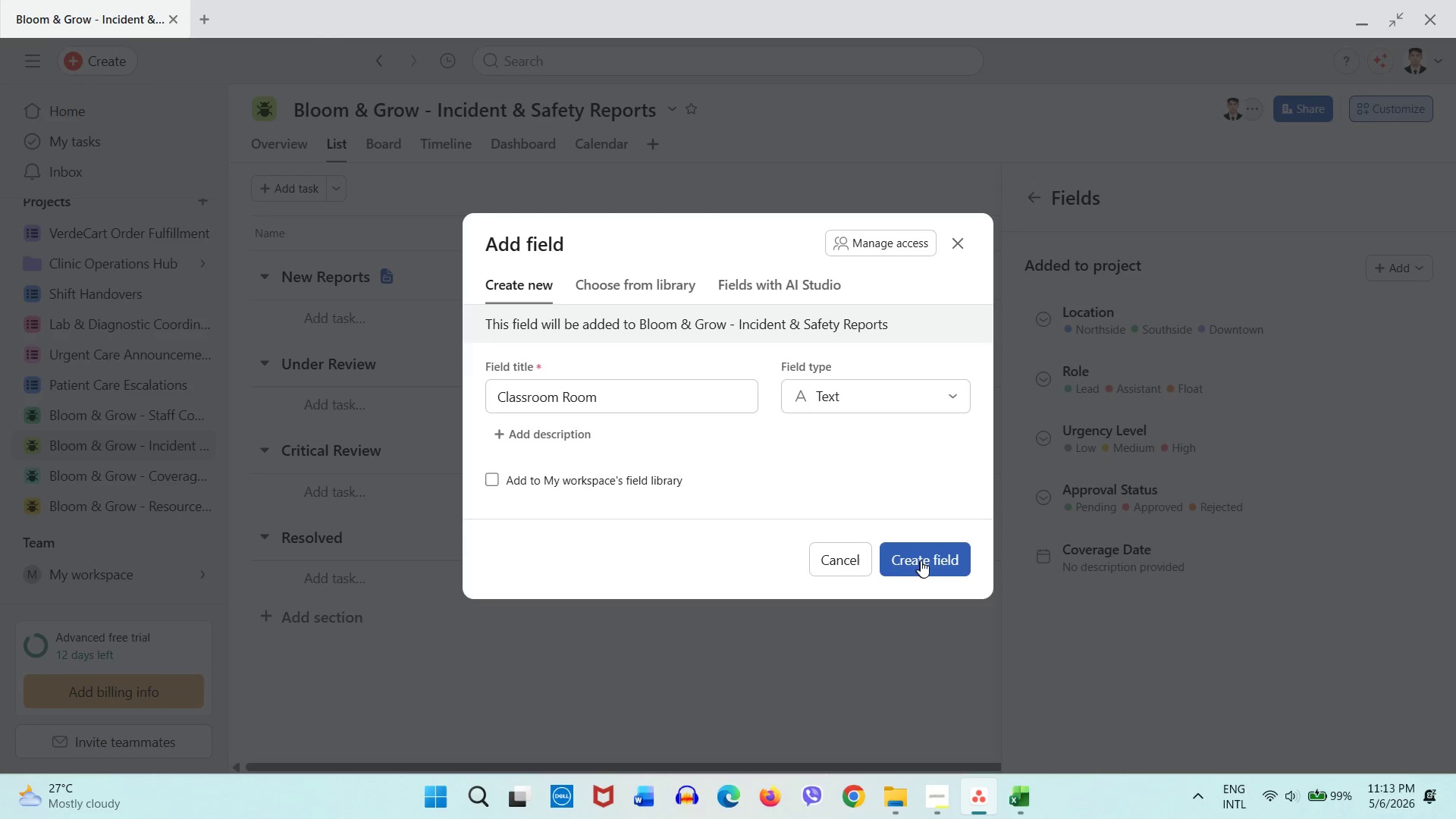 
left_click([921, 560])
 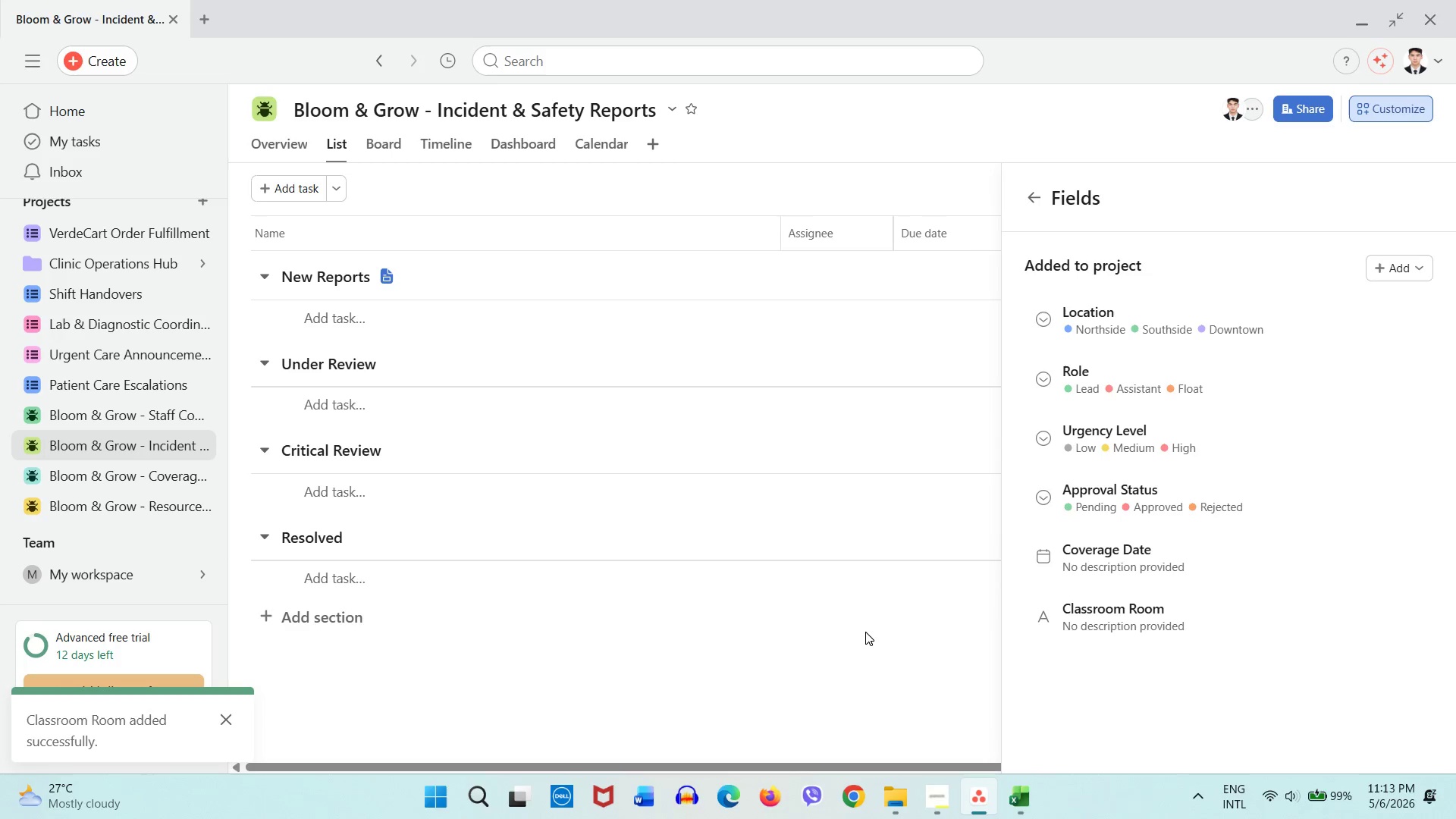 
left_click([858, 645])
 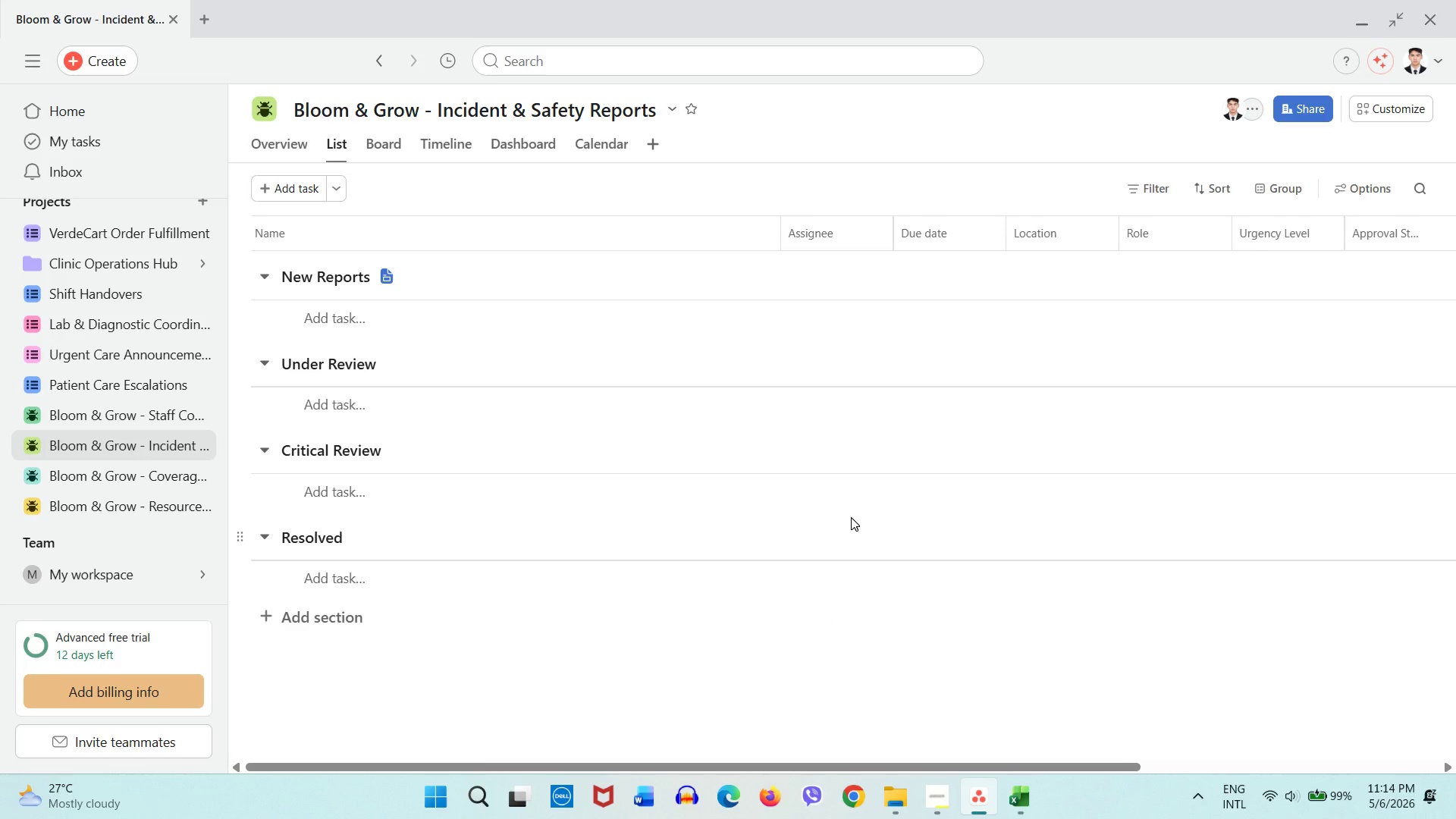 
wait(27.53)
 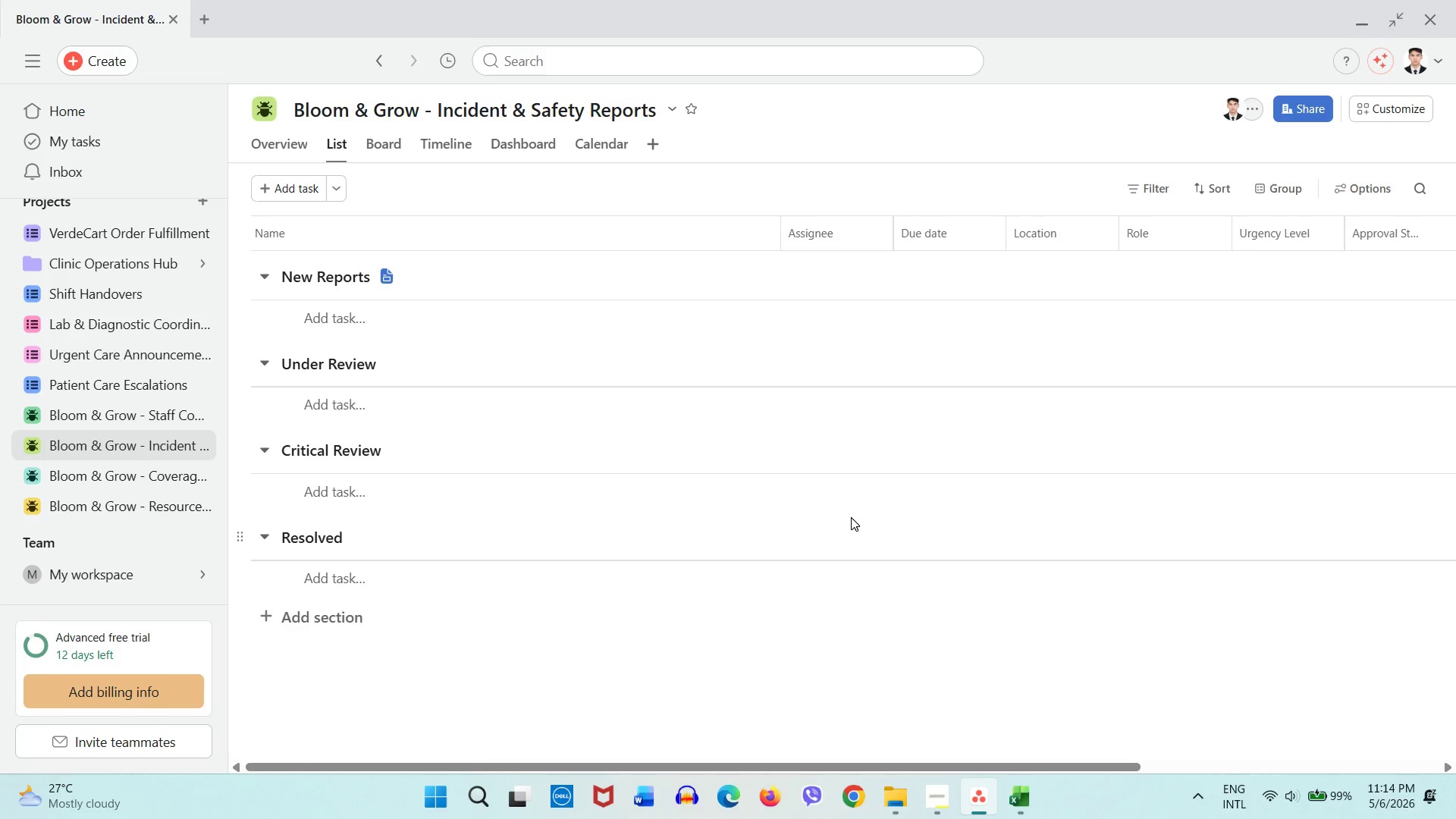 
left_click([1008, 814])
 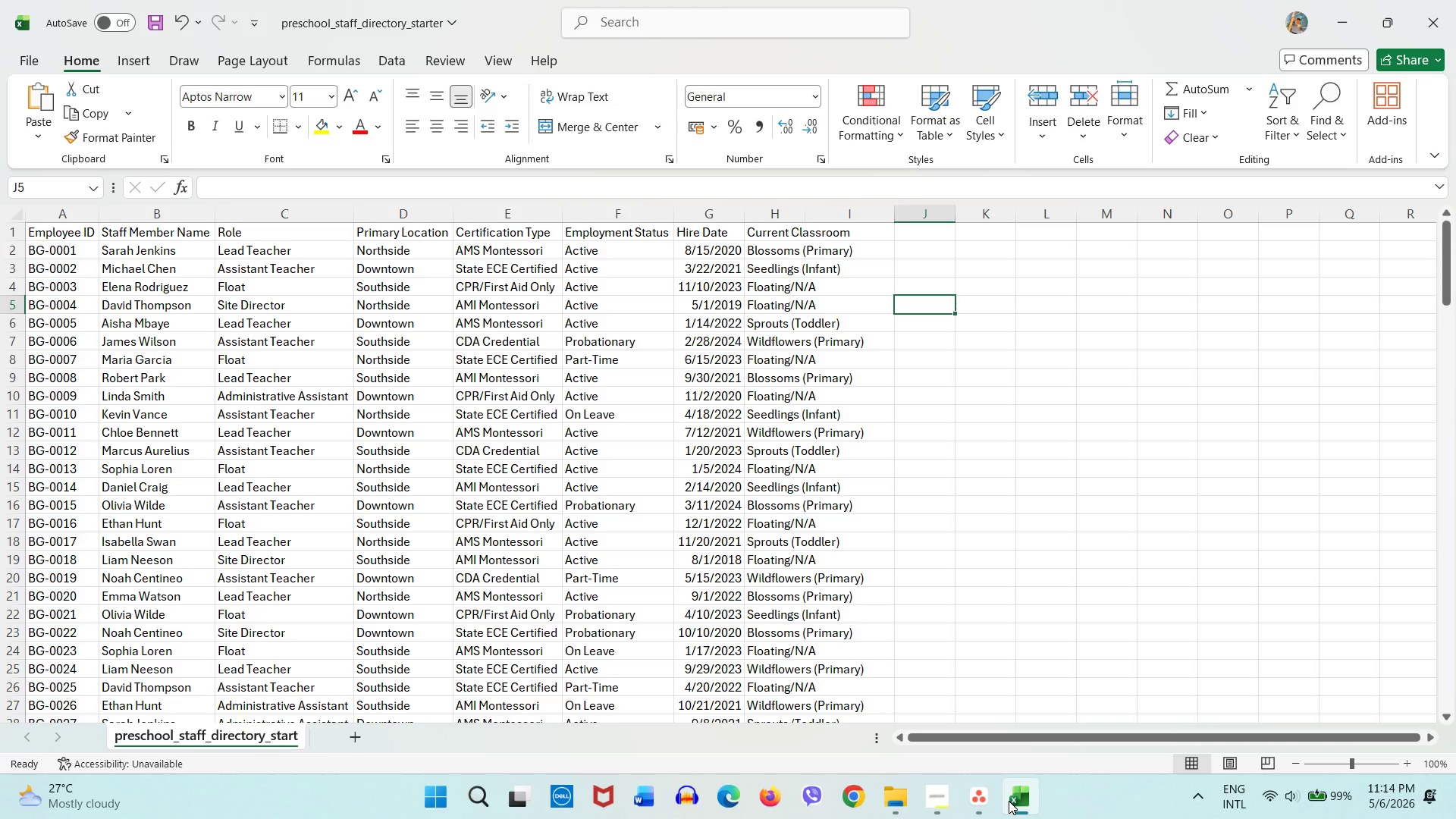 
wait(26.23)
 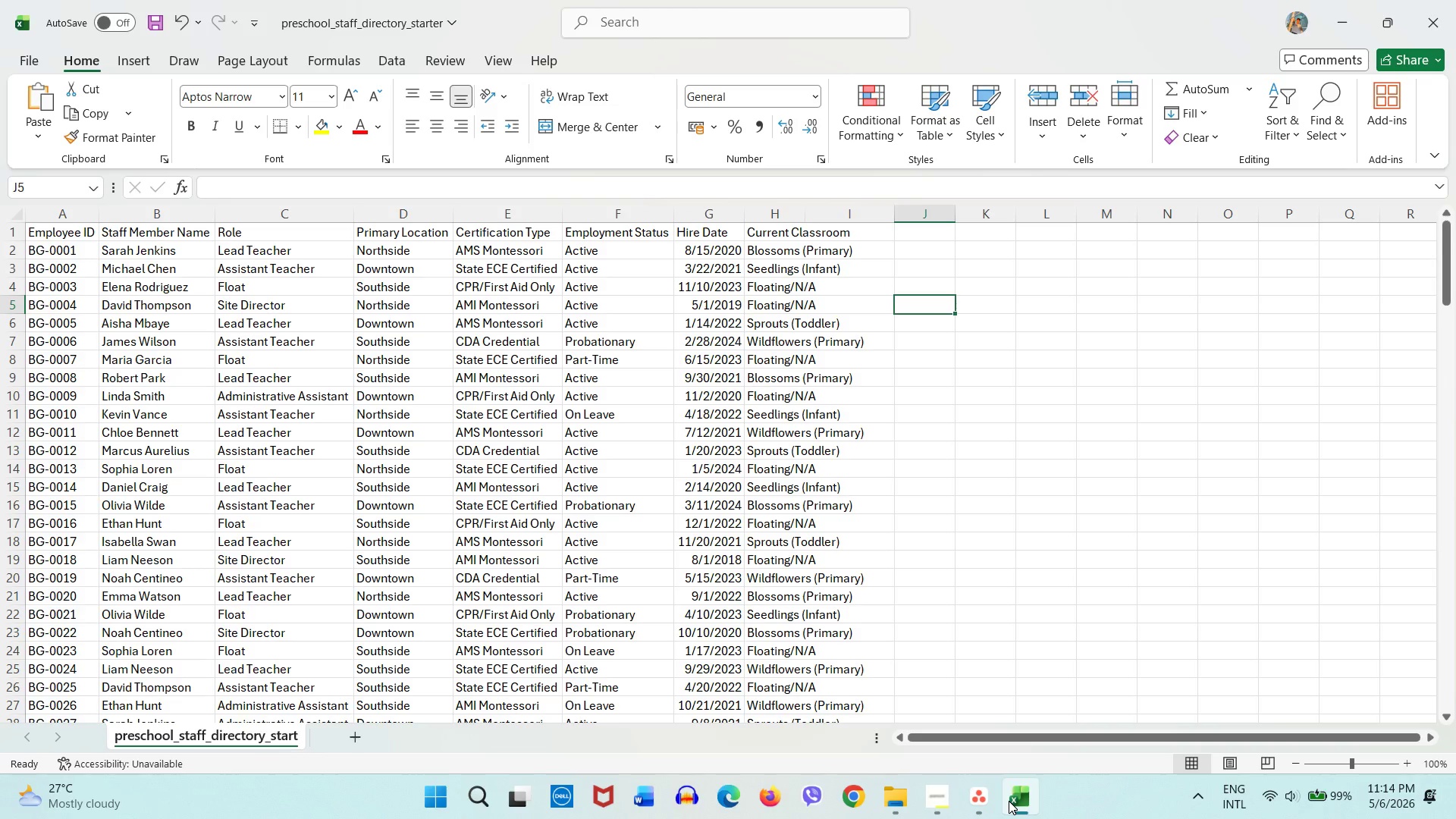 
left_click([1009, 801])
 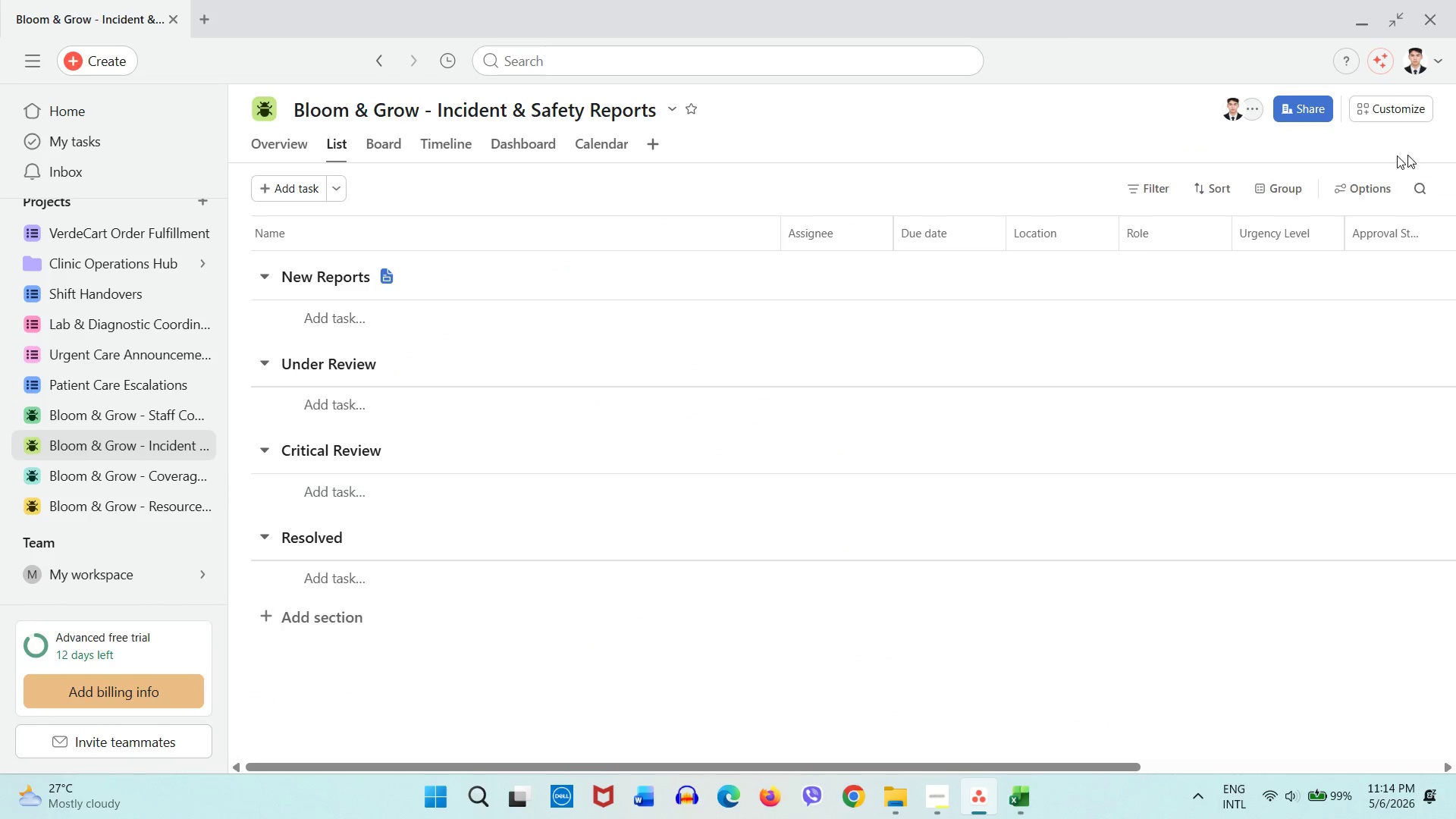 
left_click([1385, 104])
 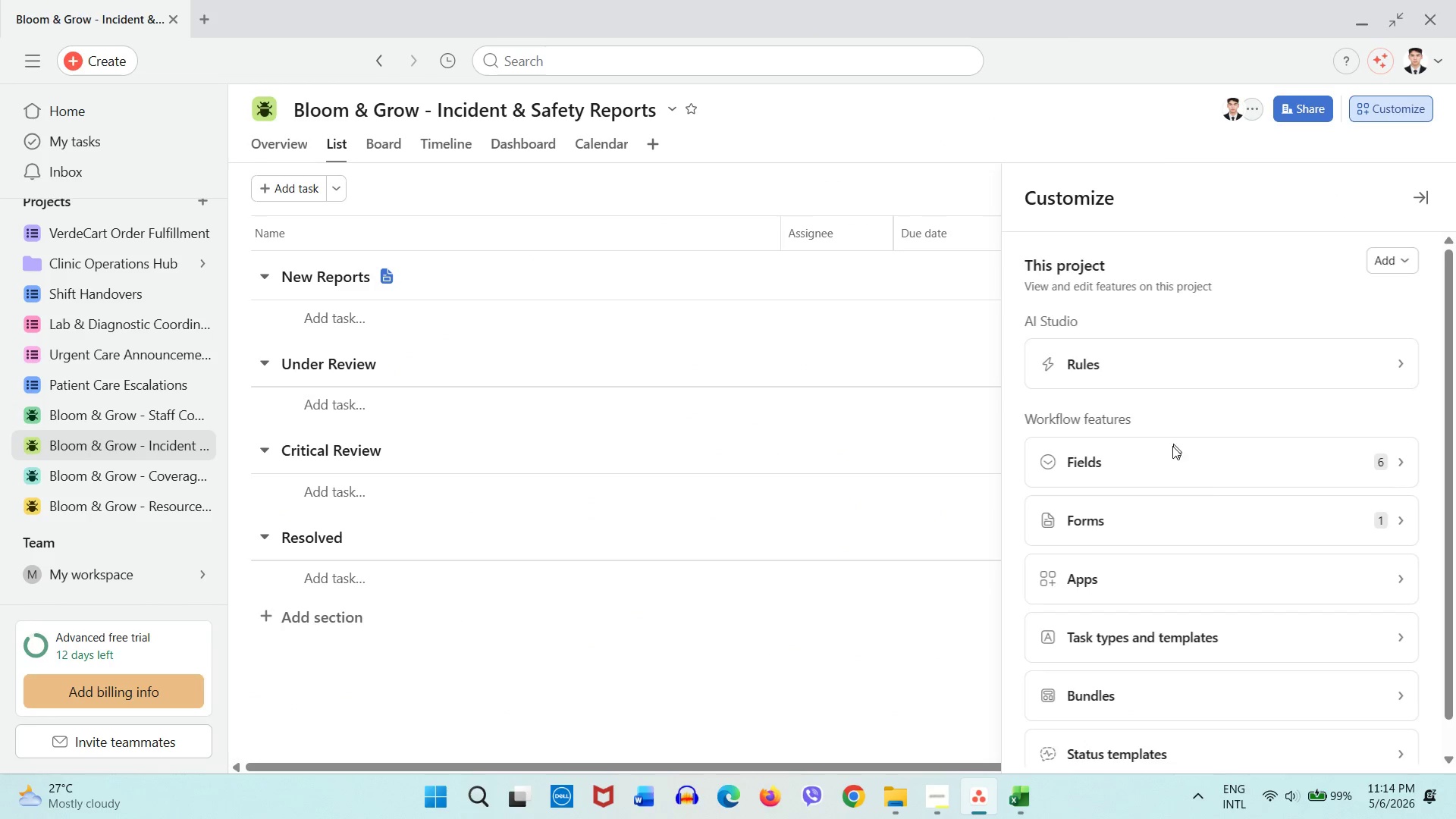 
left_click([1169, 452])
 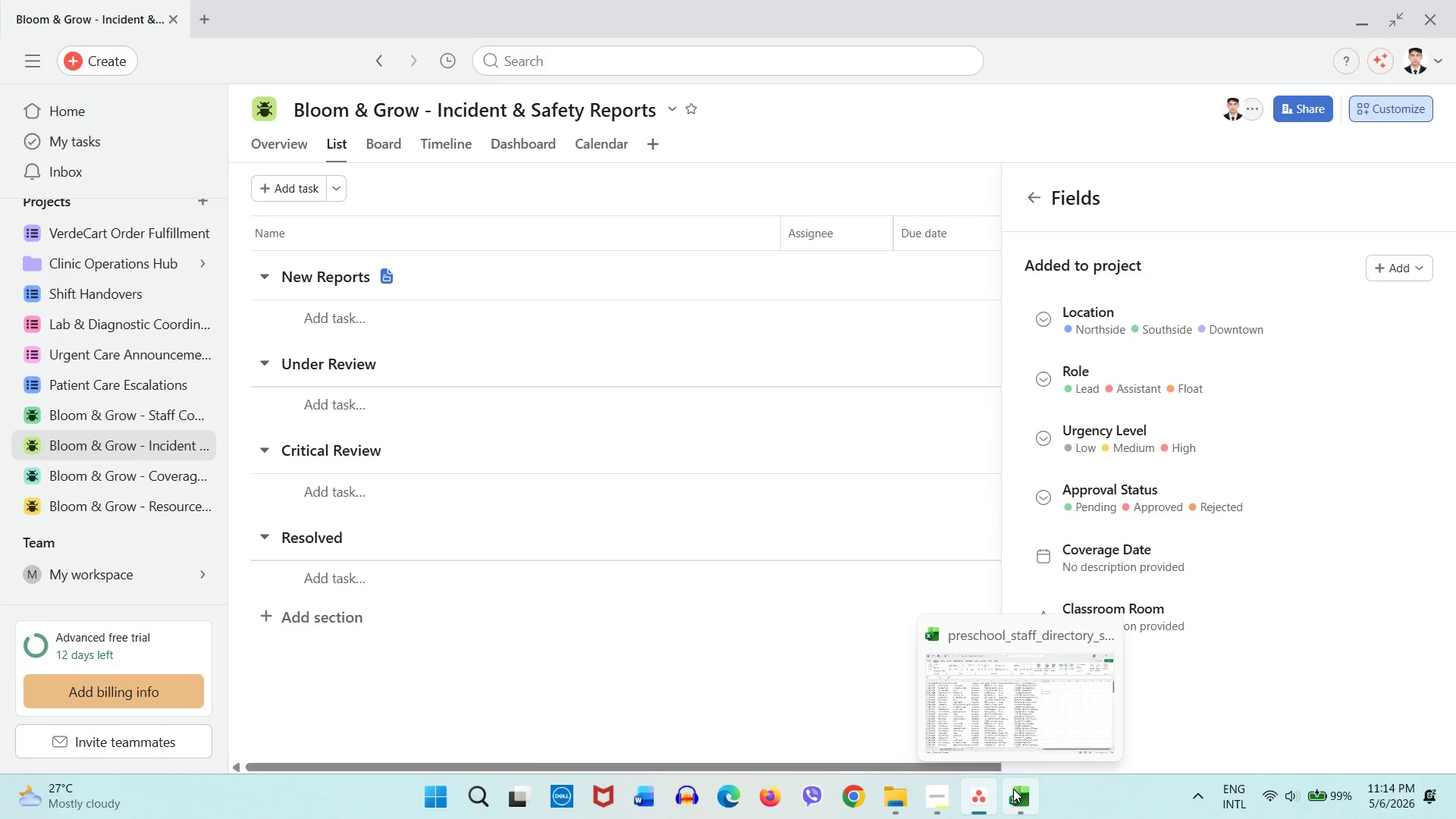 
wait(15.94)
 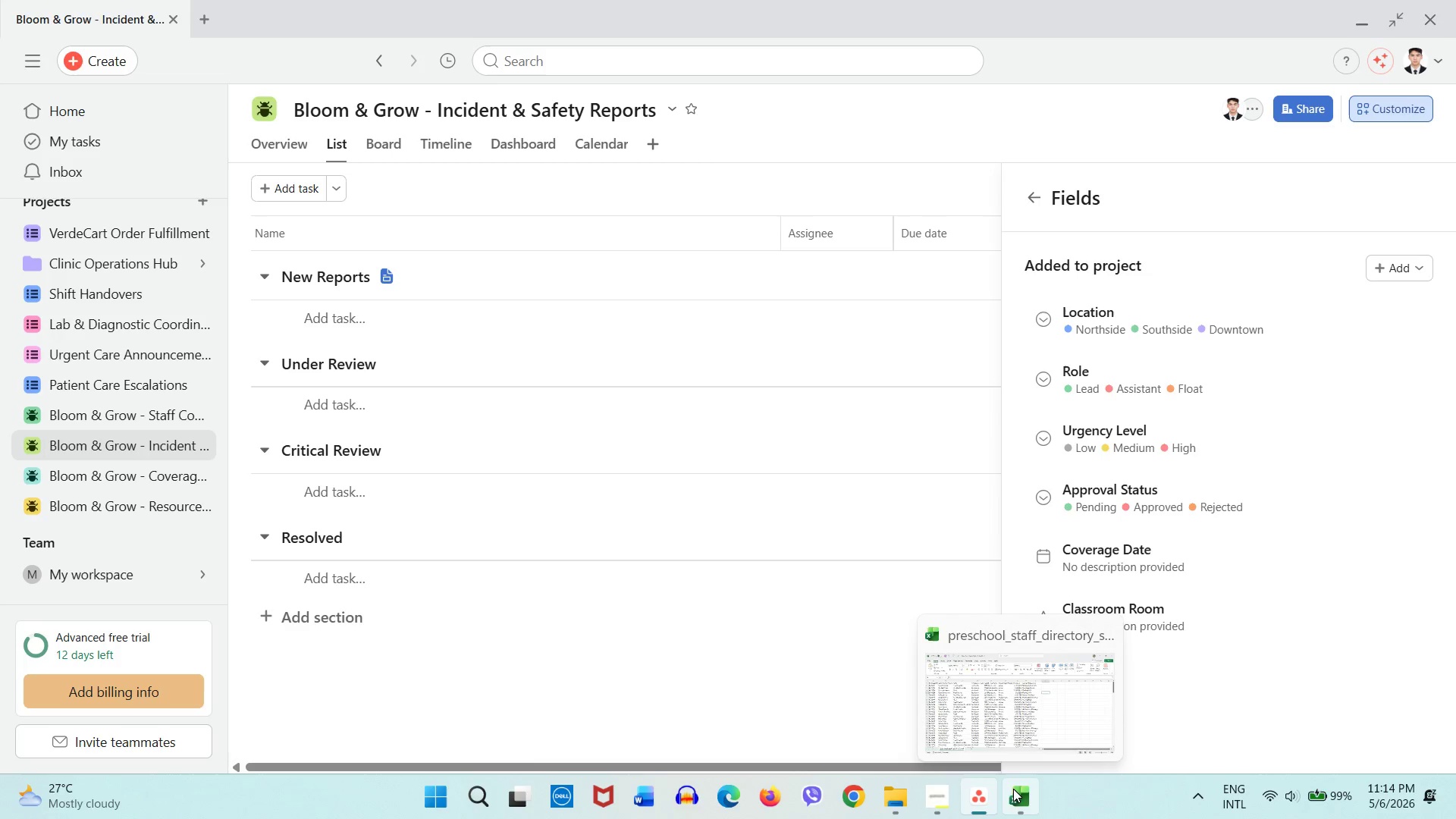 
left_click([681, 329])
 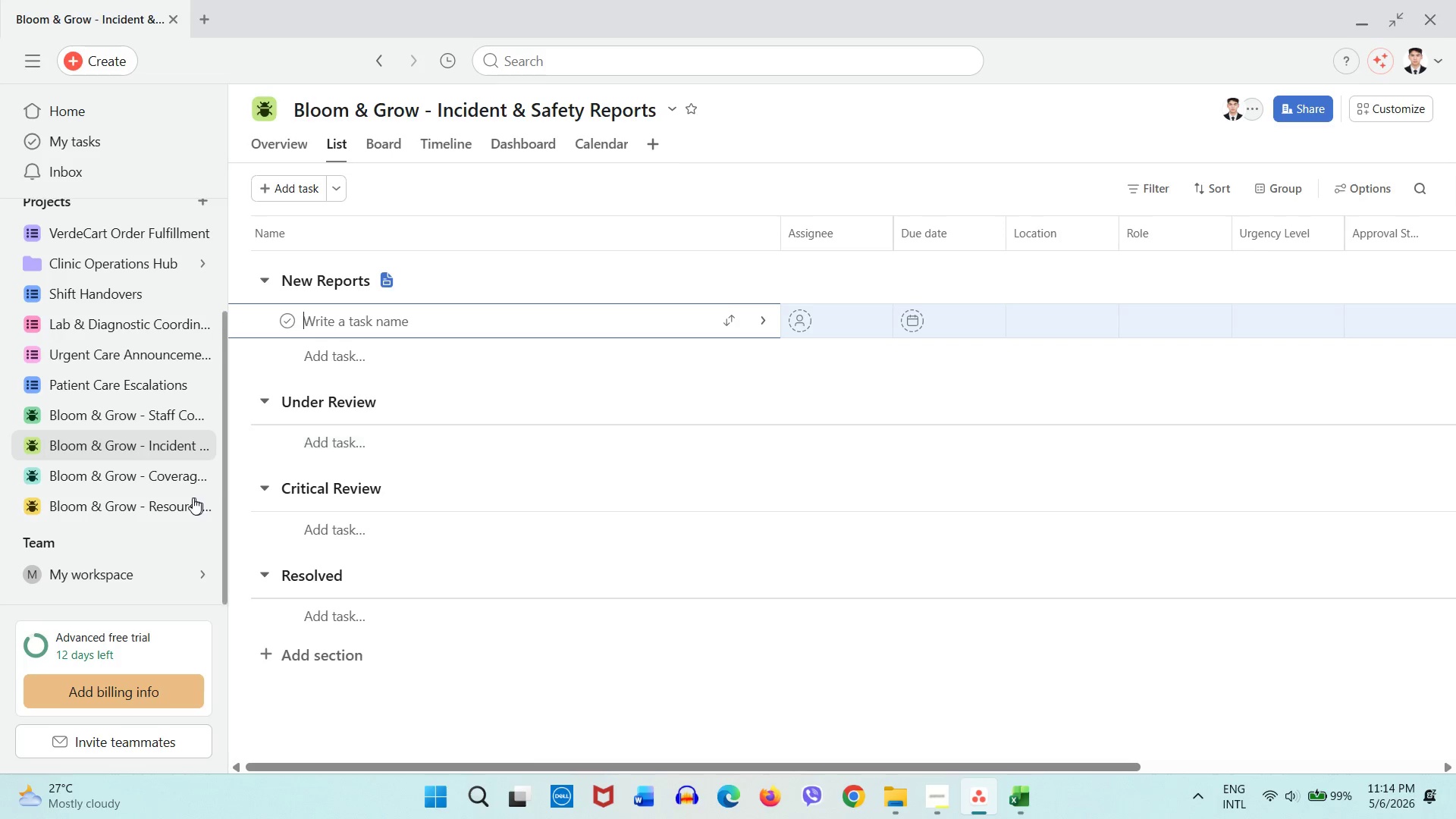 
left_click([172, 478])
 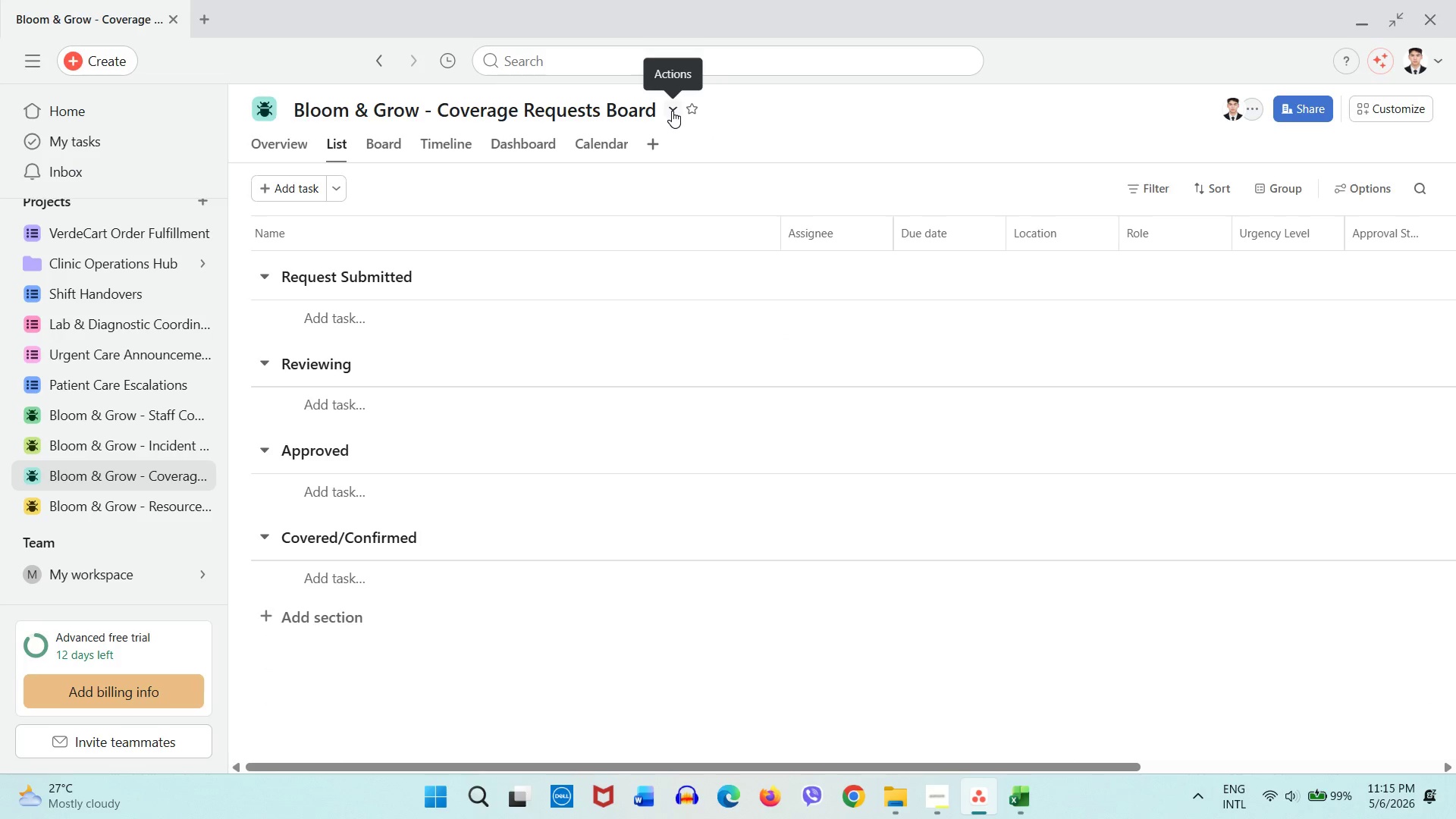 
left_click([672, 111])
 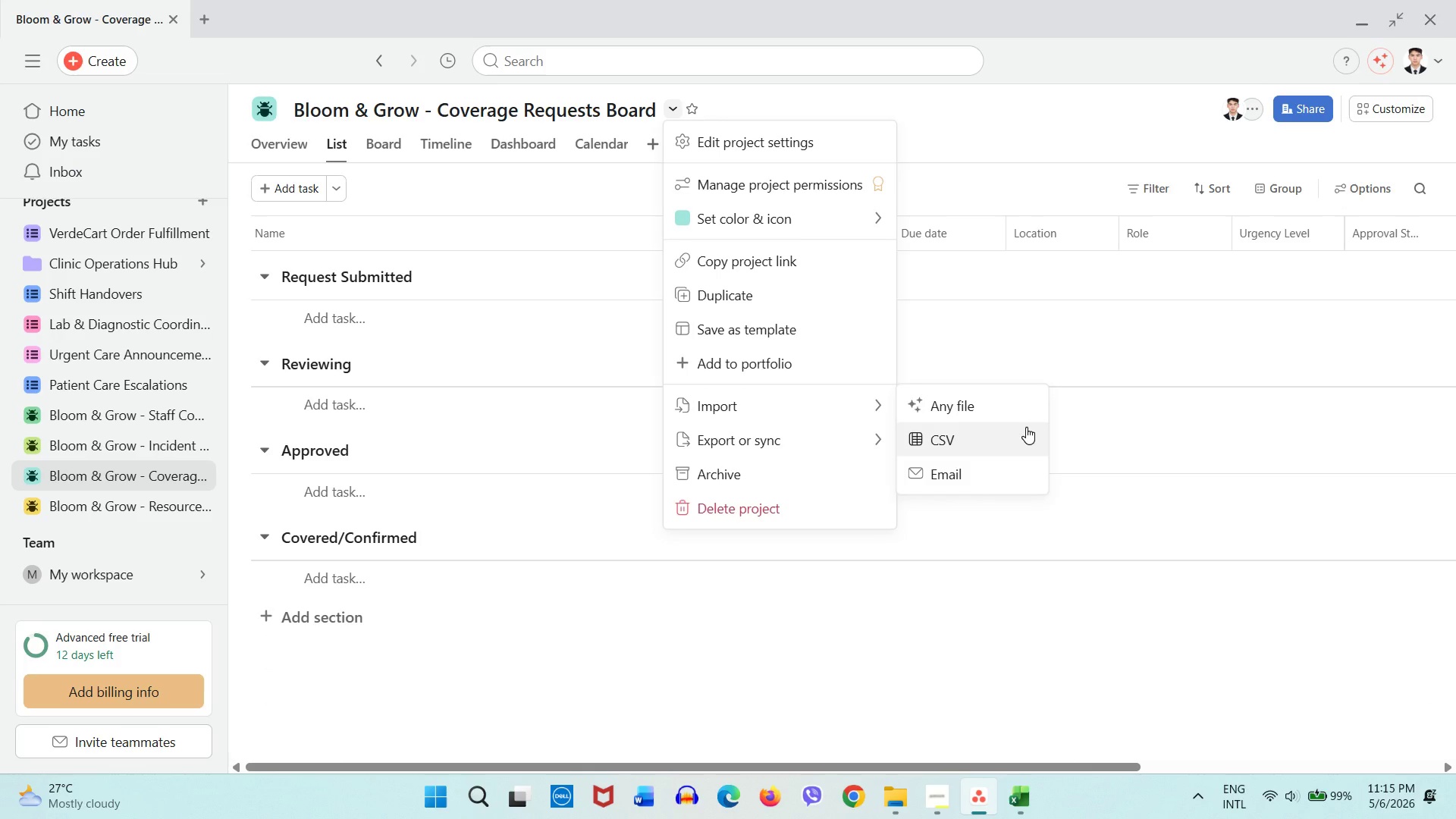 
wait(15.69)
 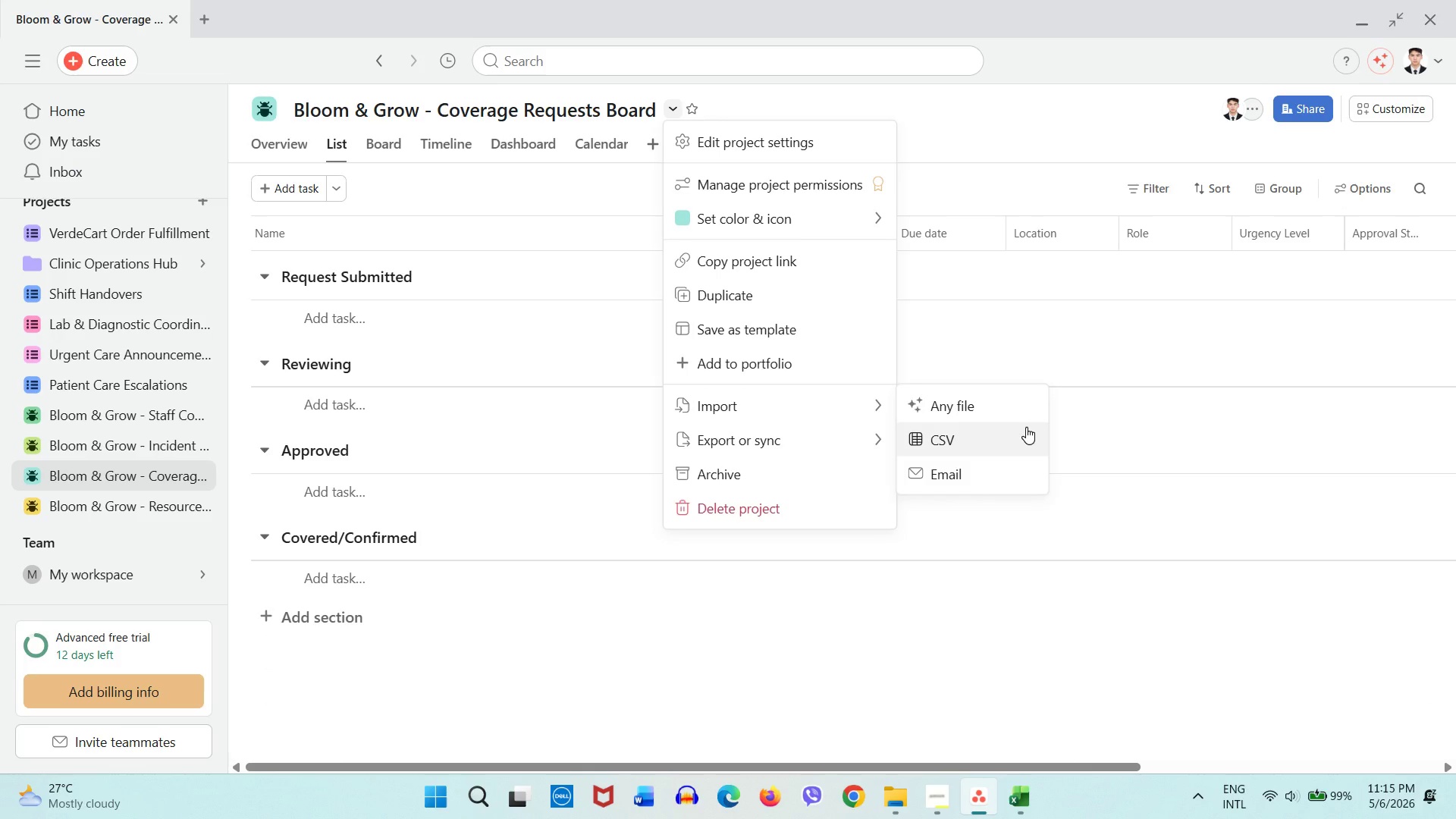 
left_click([983, 444])
 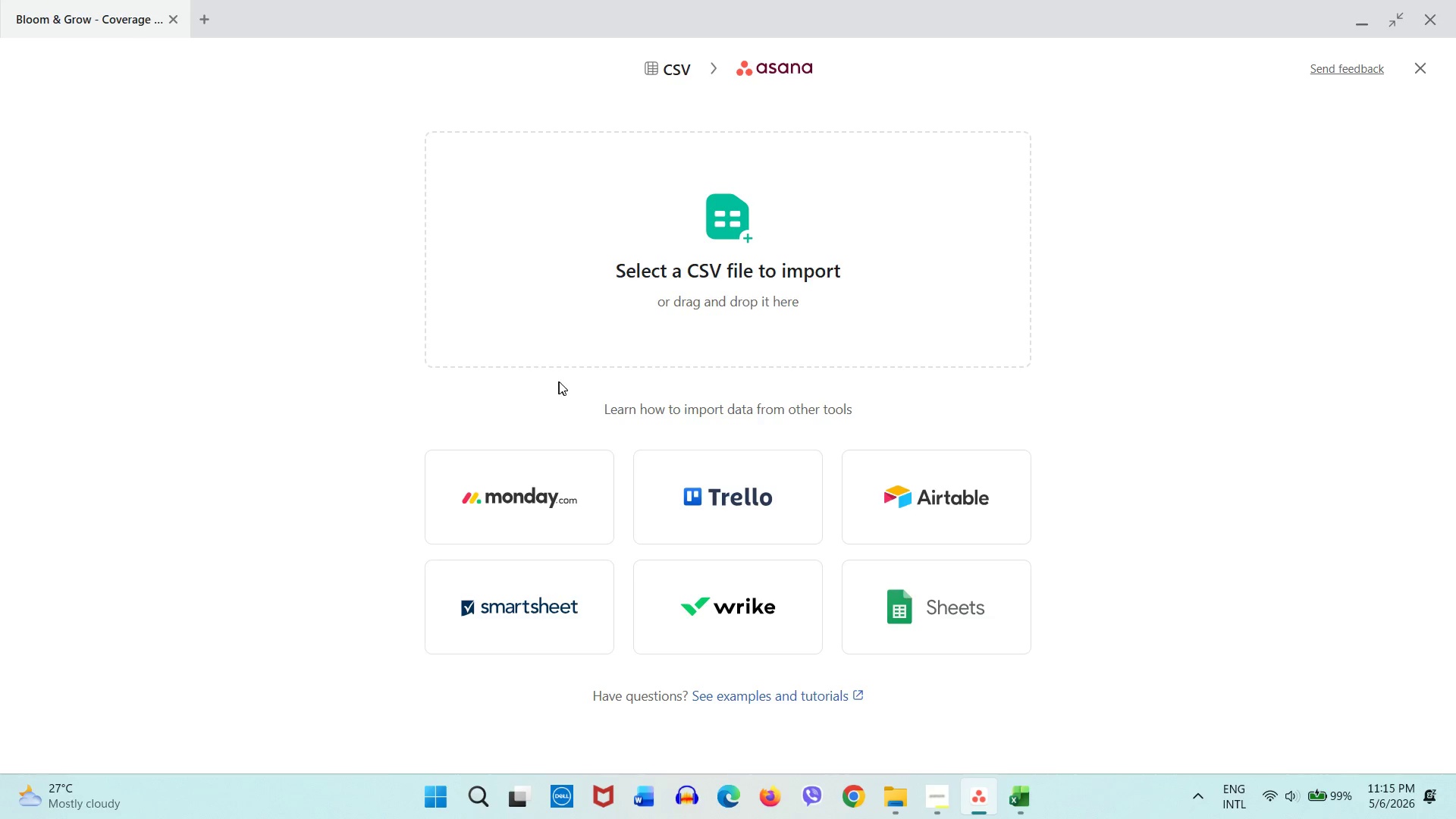 
left_click([610, 315])
 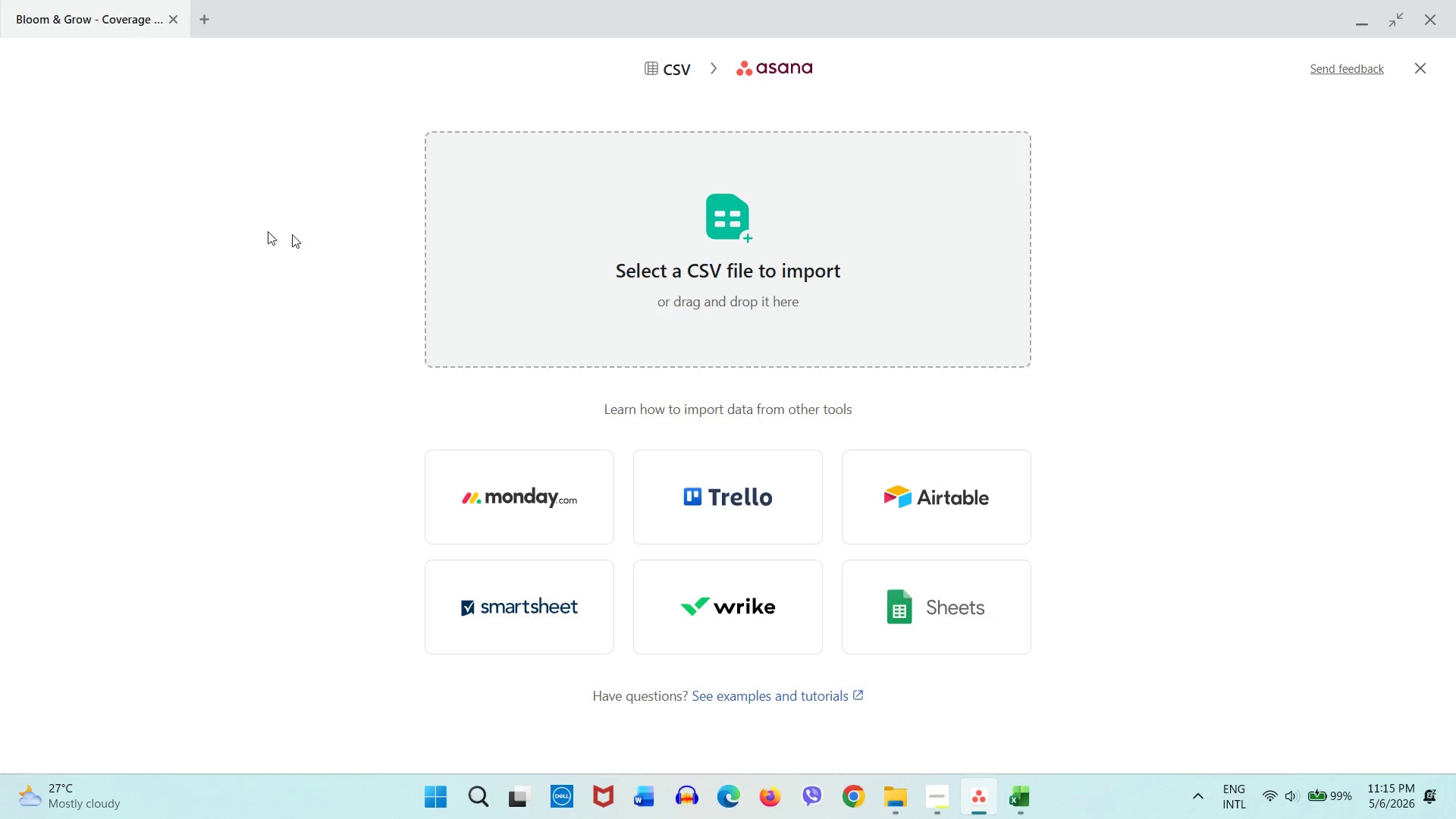 
left_click([802, 318])
 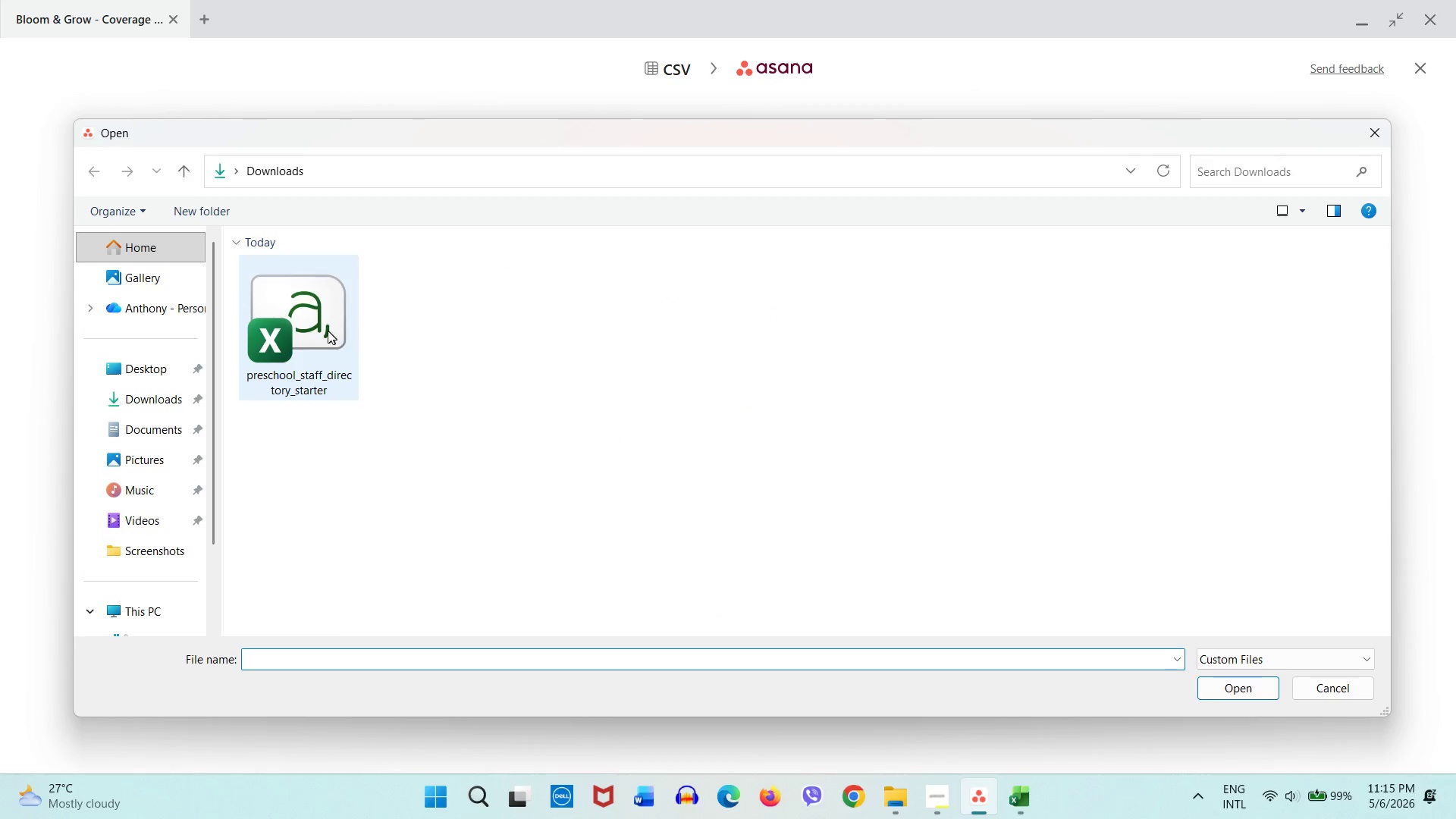 
double_click([326, 331])
 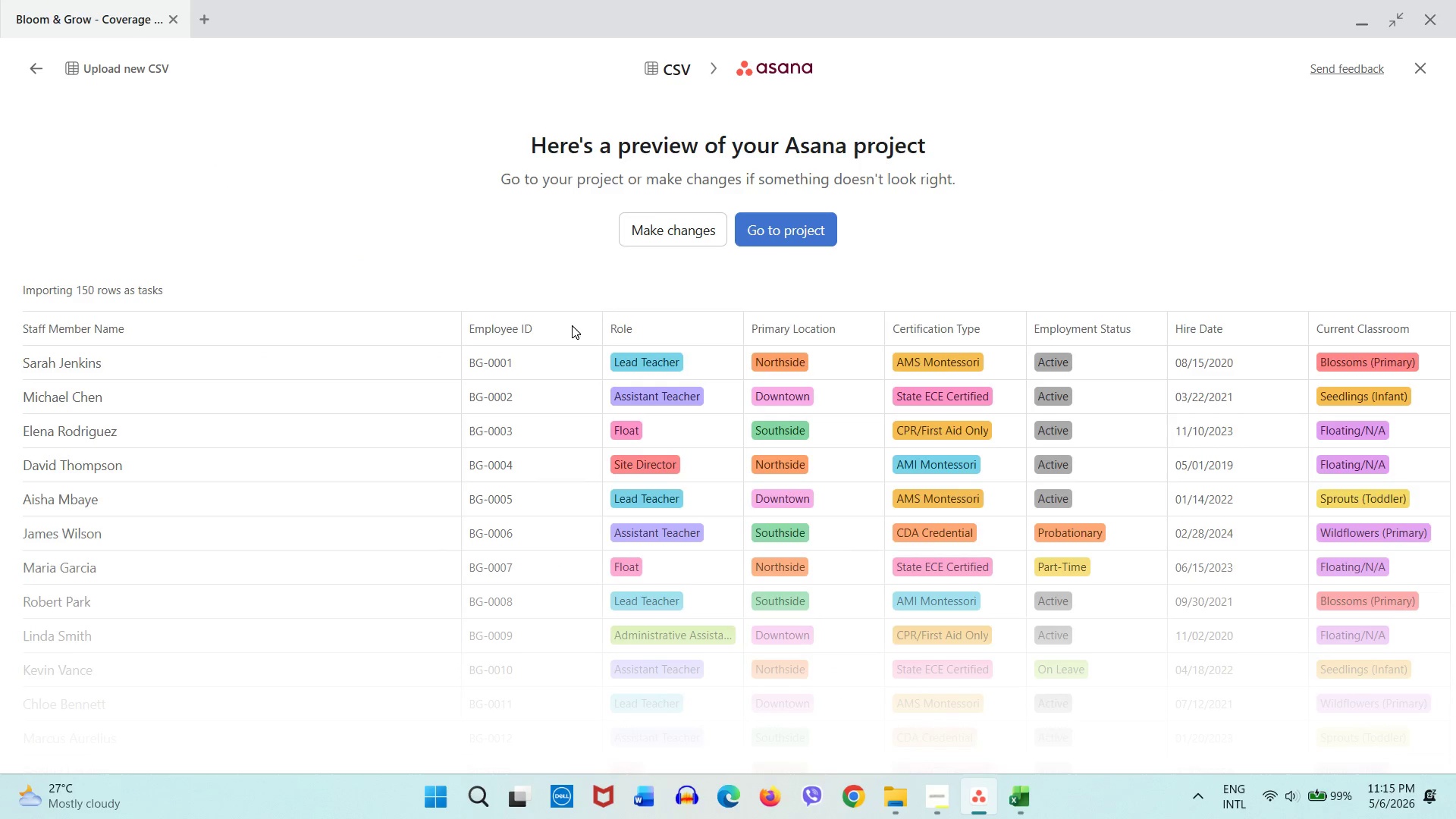 
left_click([642, 240])
 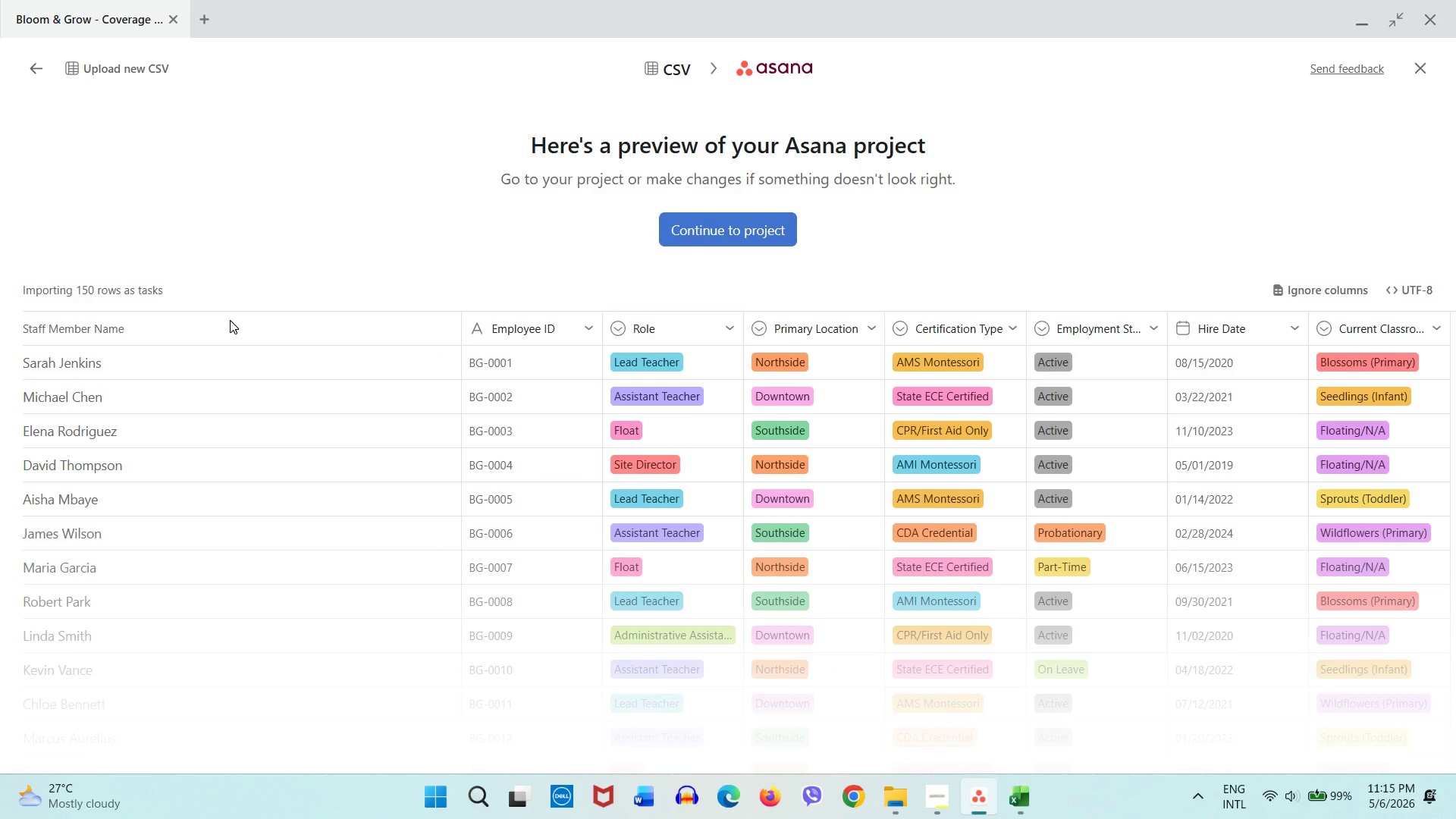 
mouse_move([536, 337])
 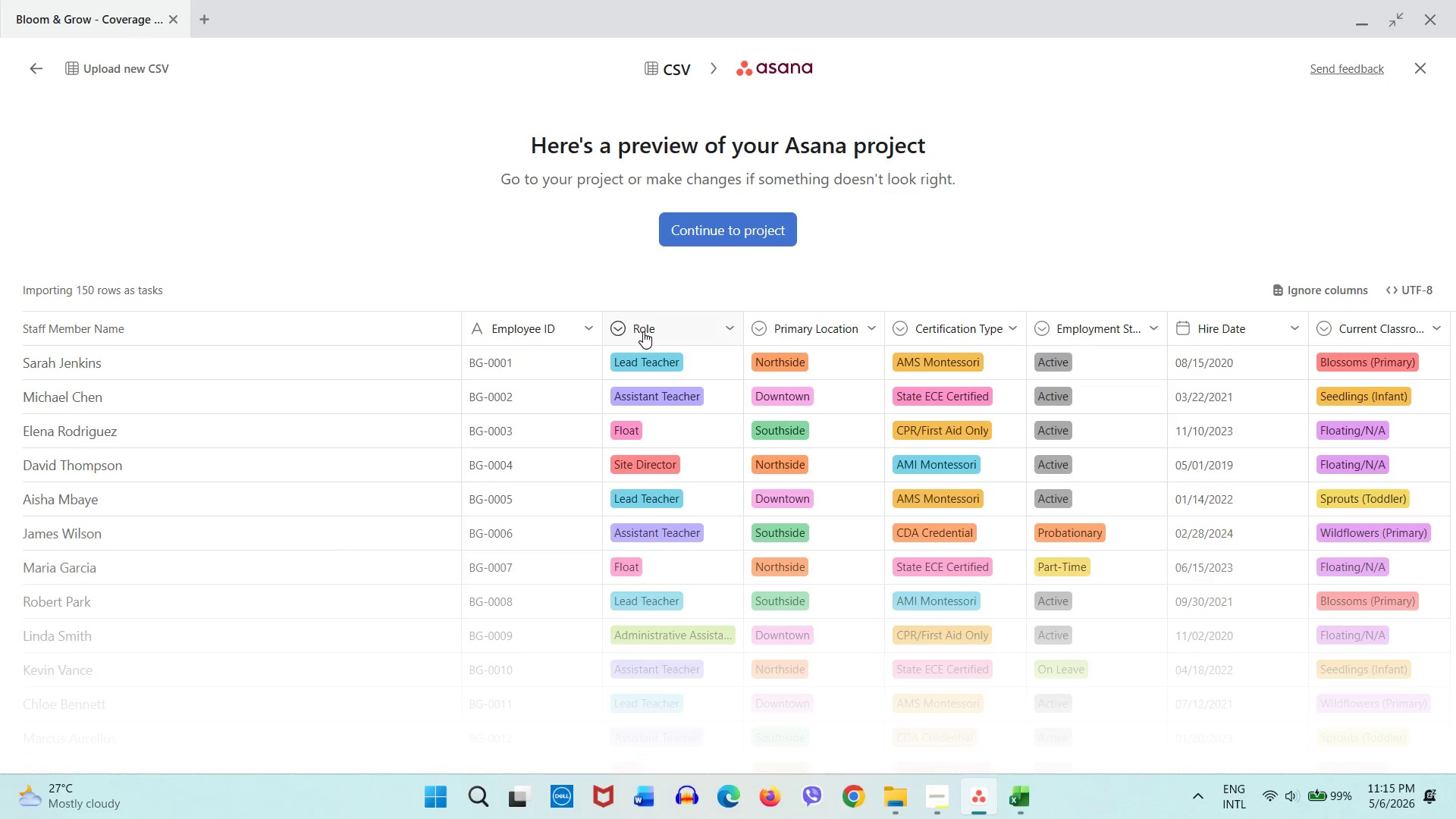 
left_click_drag(start_coordinate=[643, 331], to_coordinate=[512, 334])
 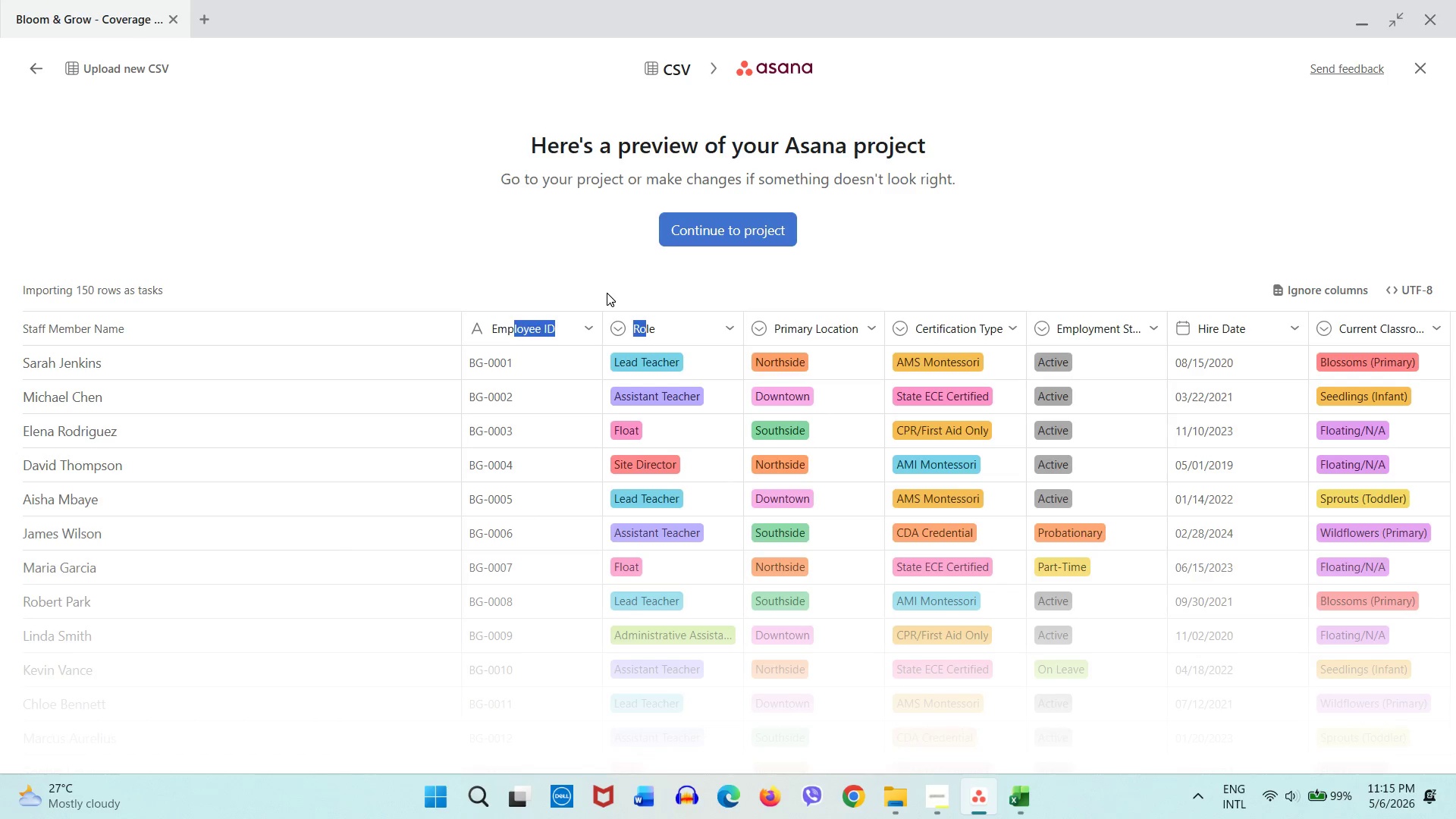 
left_click([607, 293])
 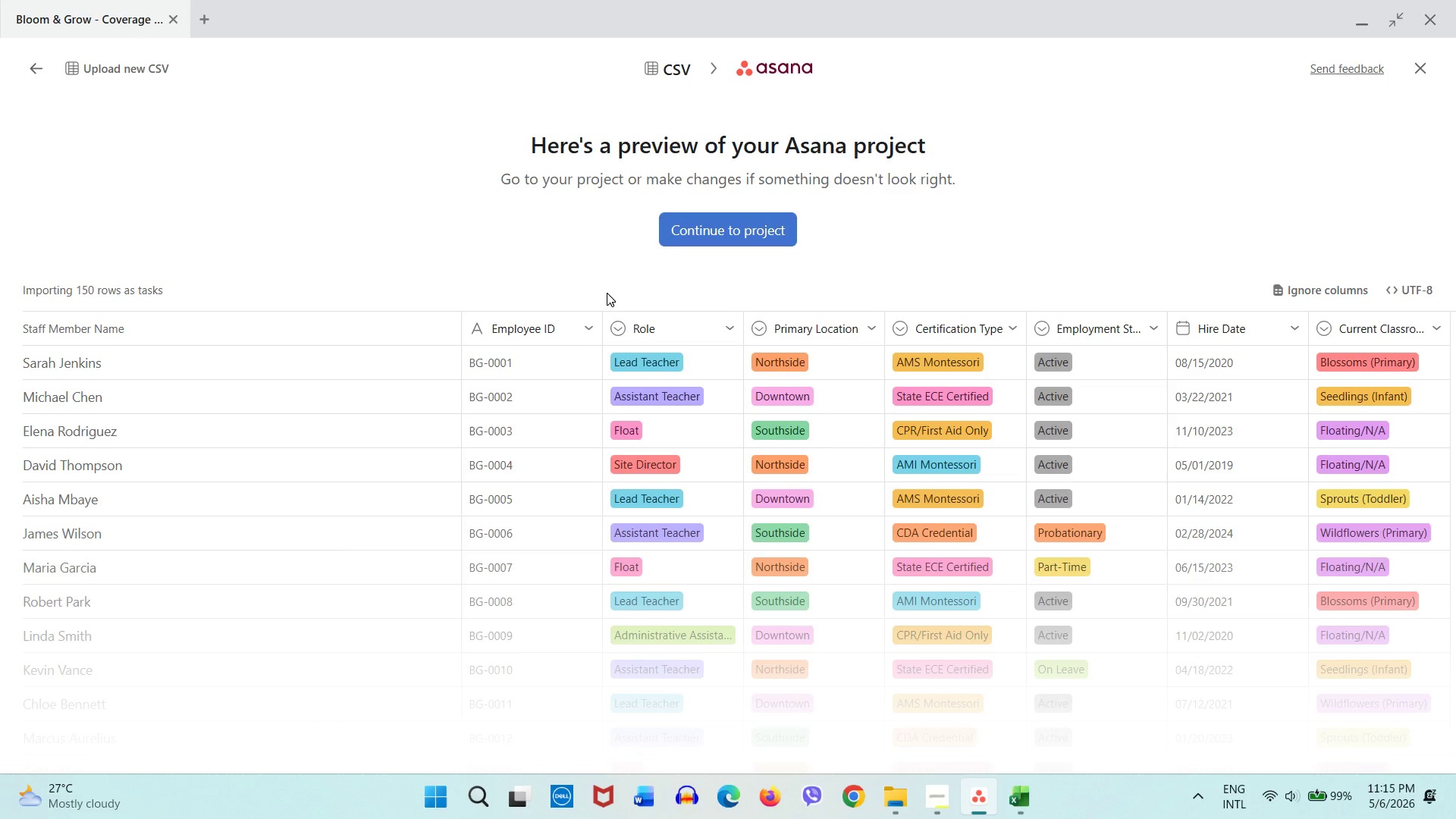 
wait(6.7)
 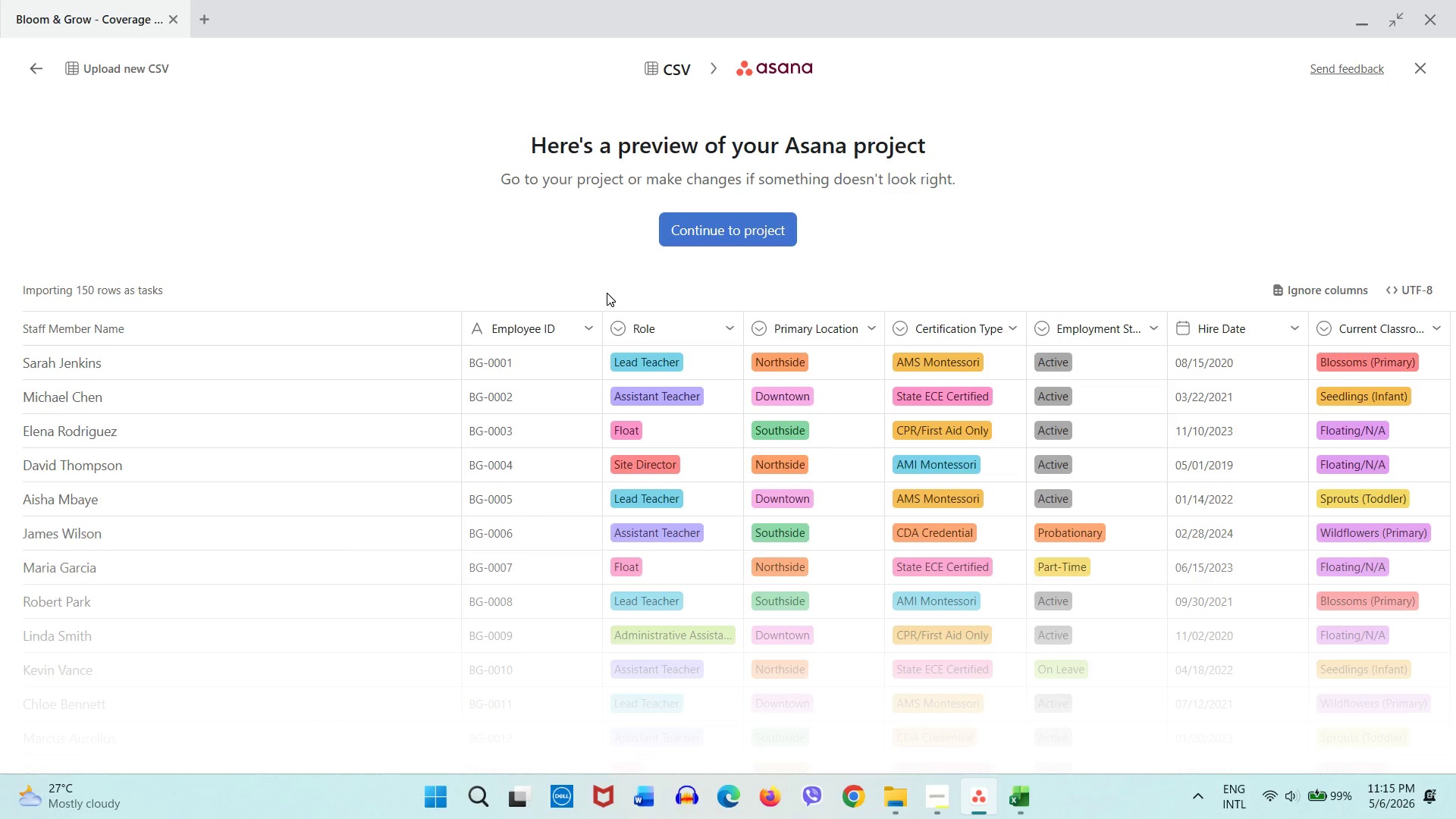 
double_click([830, 328])
 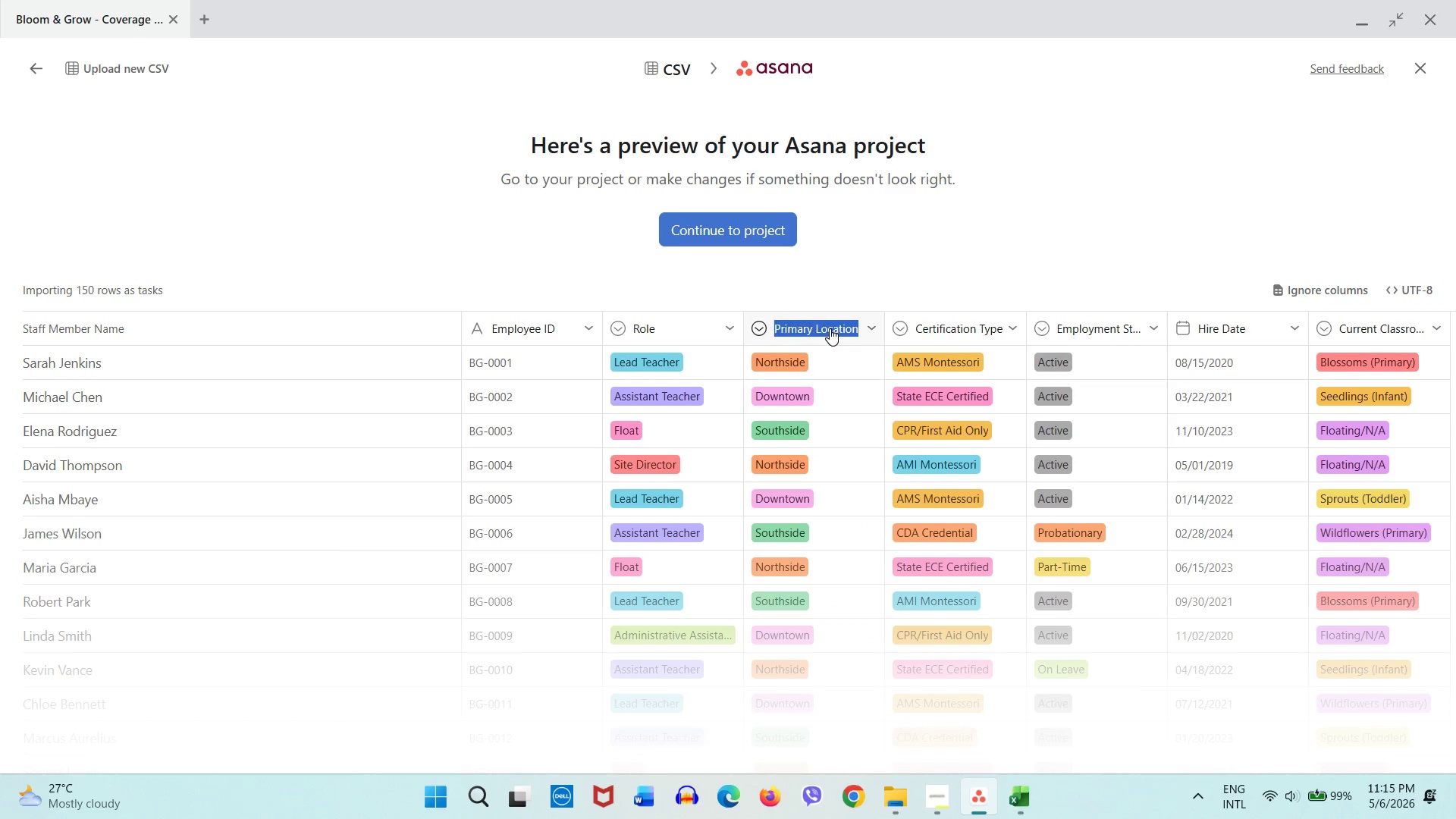 
triple_click([830, 328])
 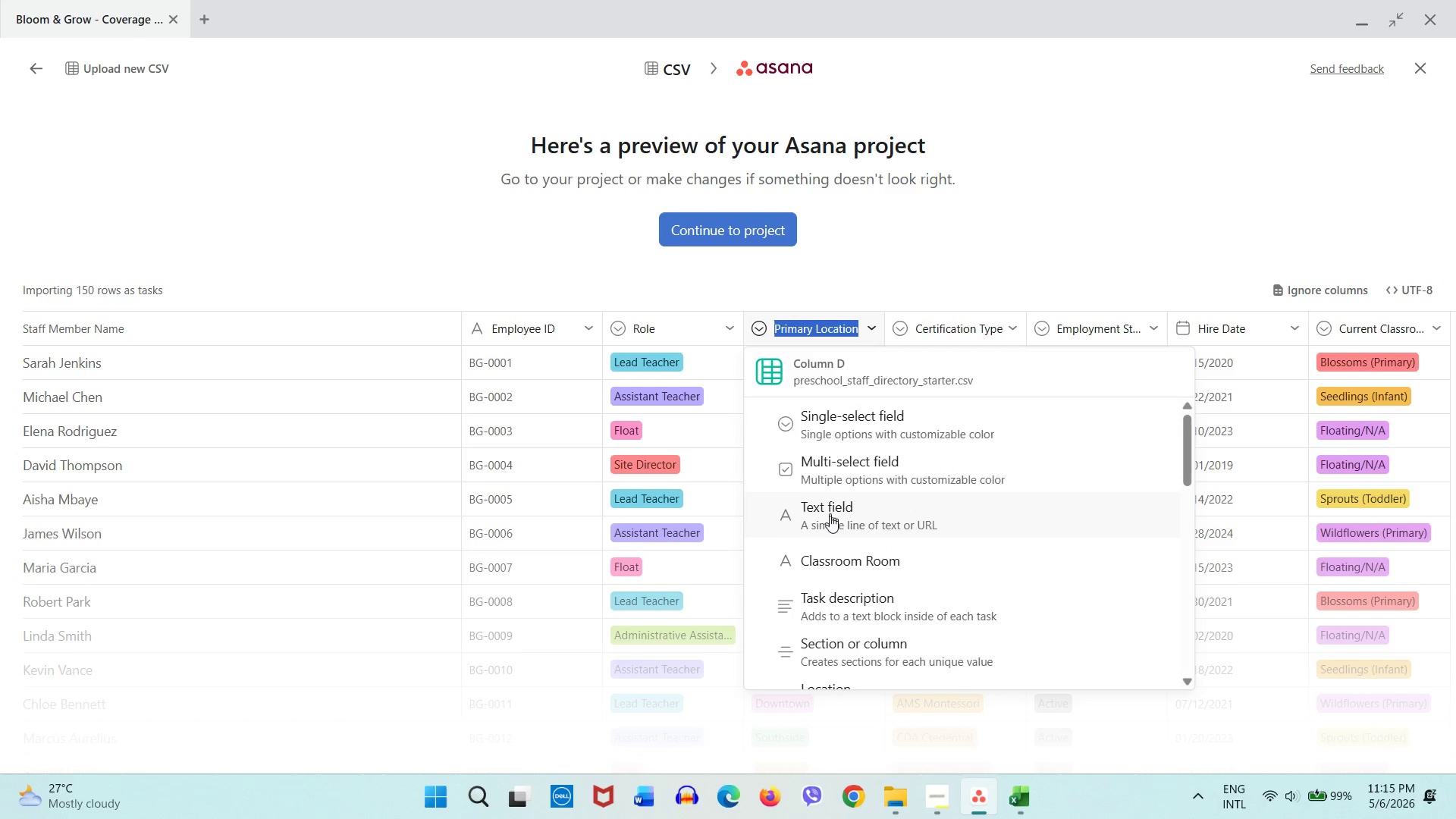 
scroll: coordinate [830, 522], scroll_direction: down, amount: 3.0
 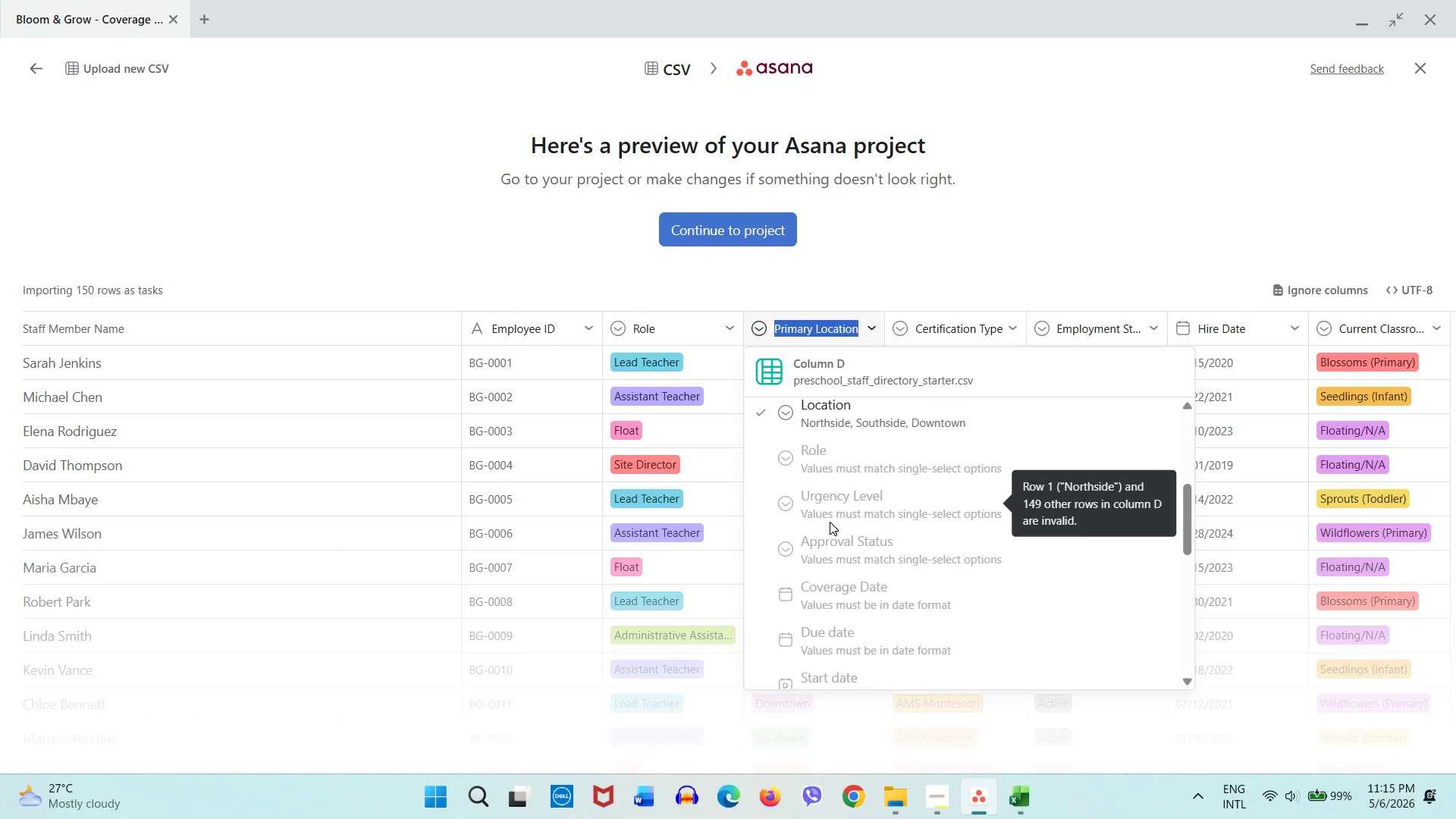 
scroll: coordinate [830, 522], scroll_direction: up, amount: 1.0
 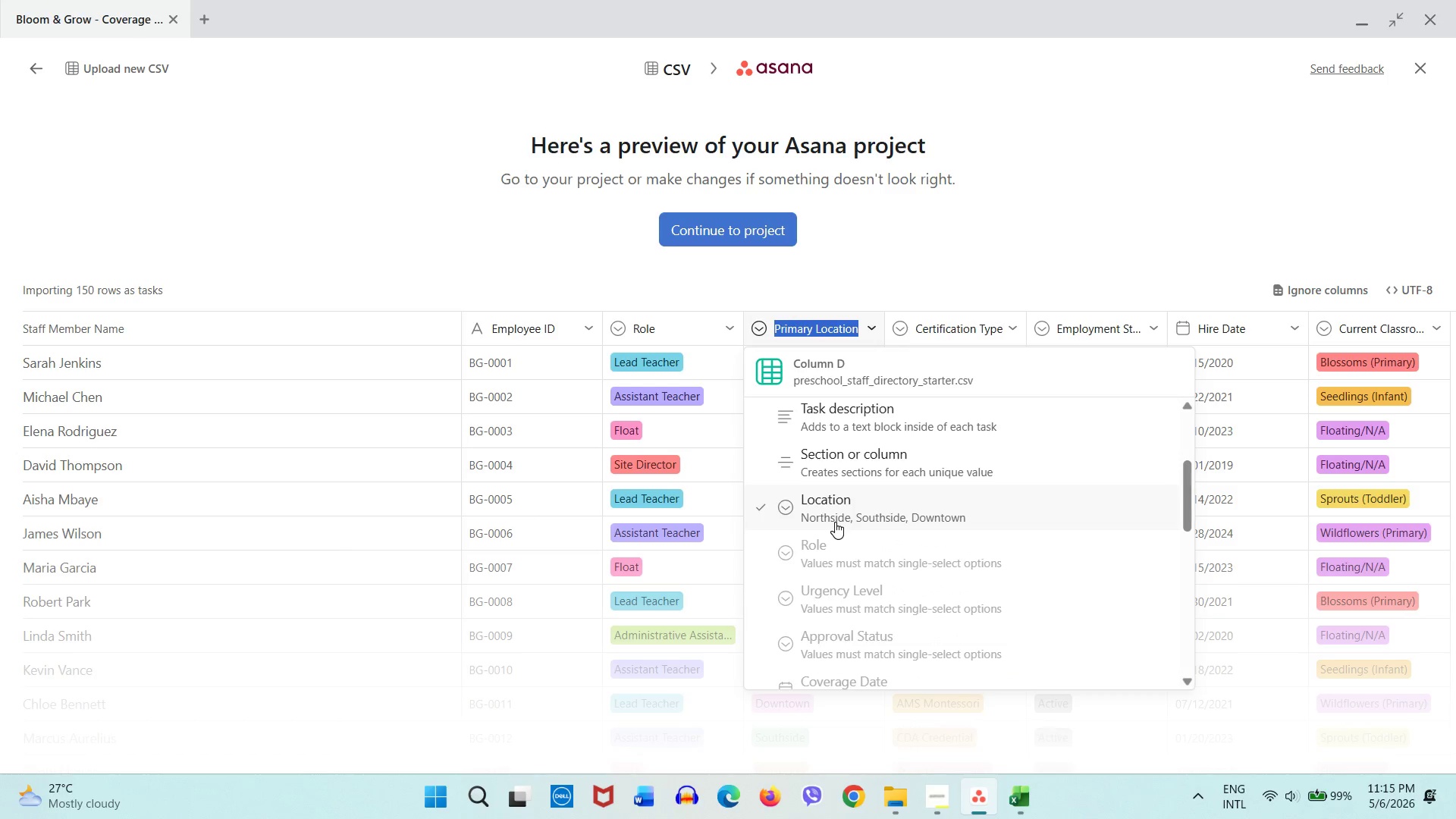 
left_click([835, 522])
 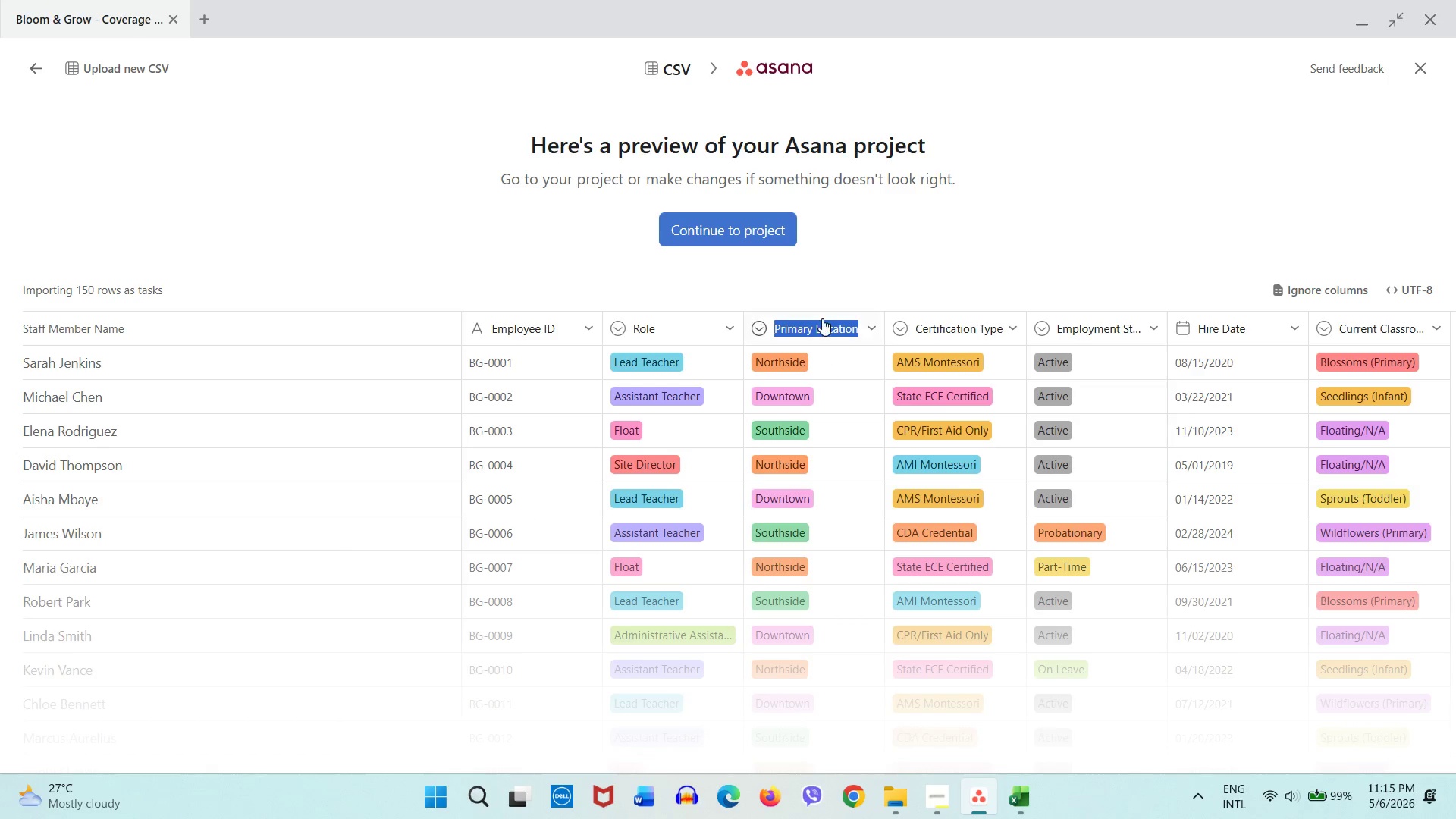 
left_click([822, 318])
 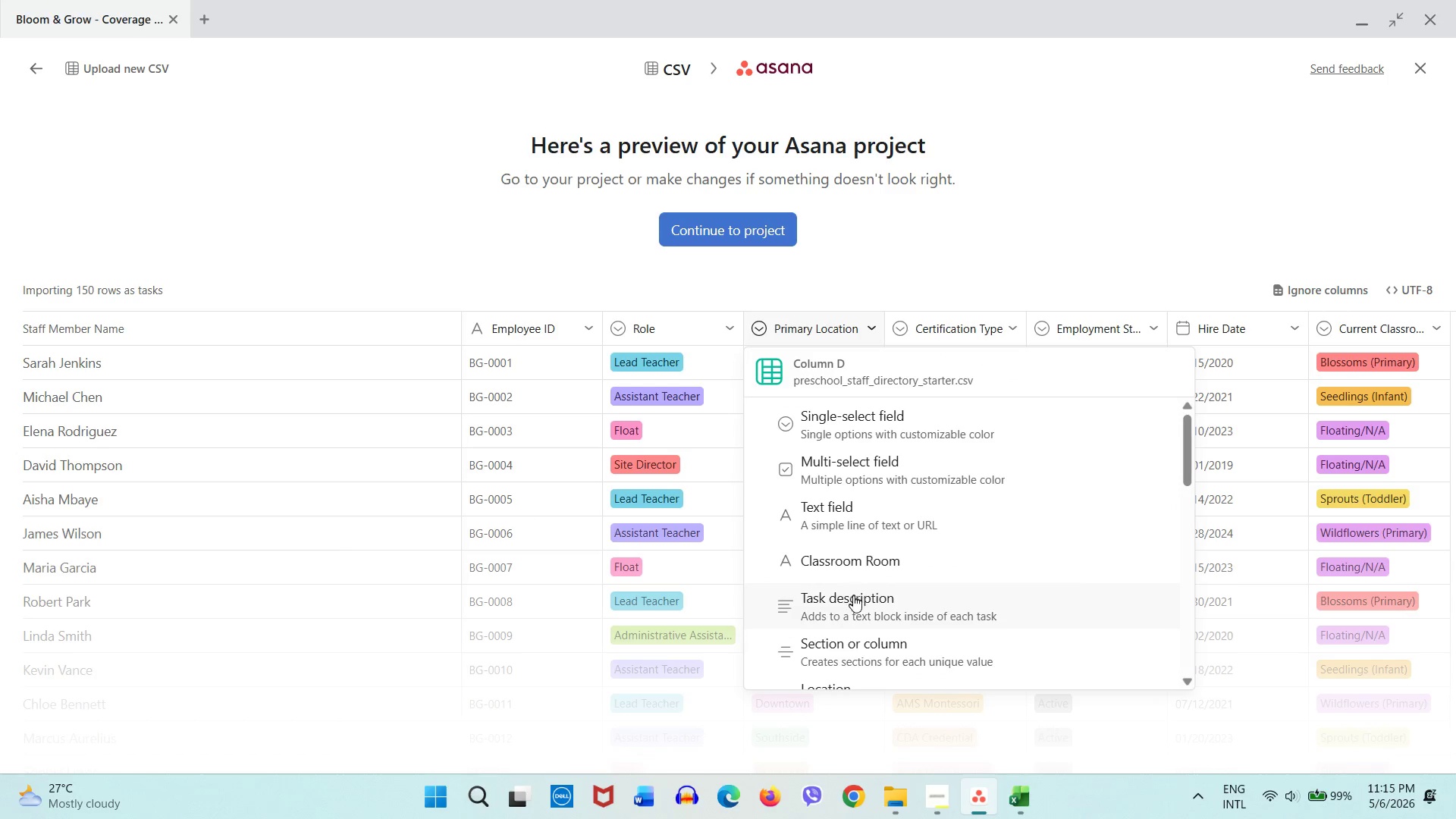 
scroll: coordinate [854, 604], scroll_direction: down, amount: 2.0
 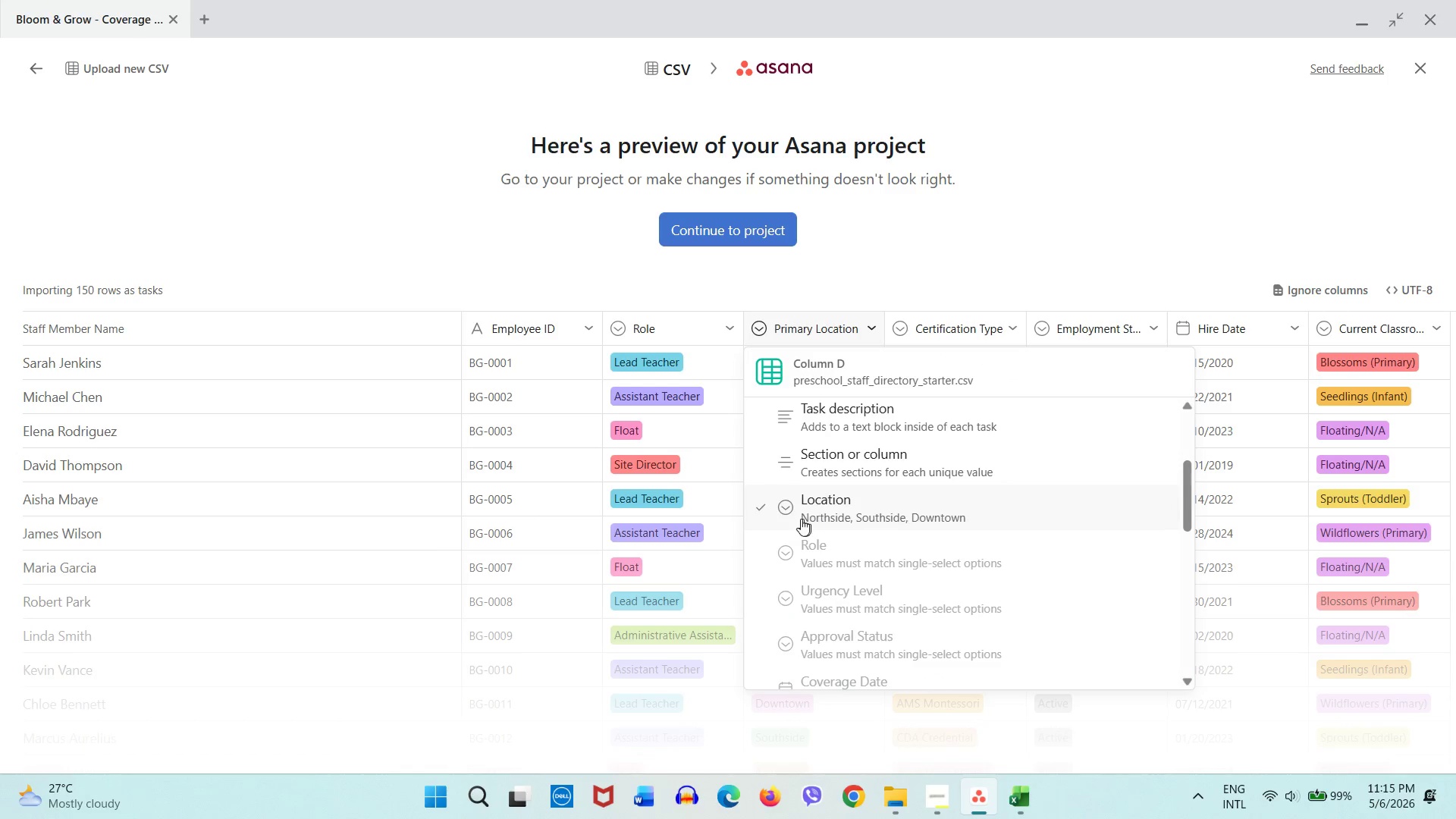 
left_click([786, 515])
 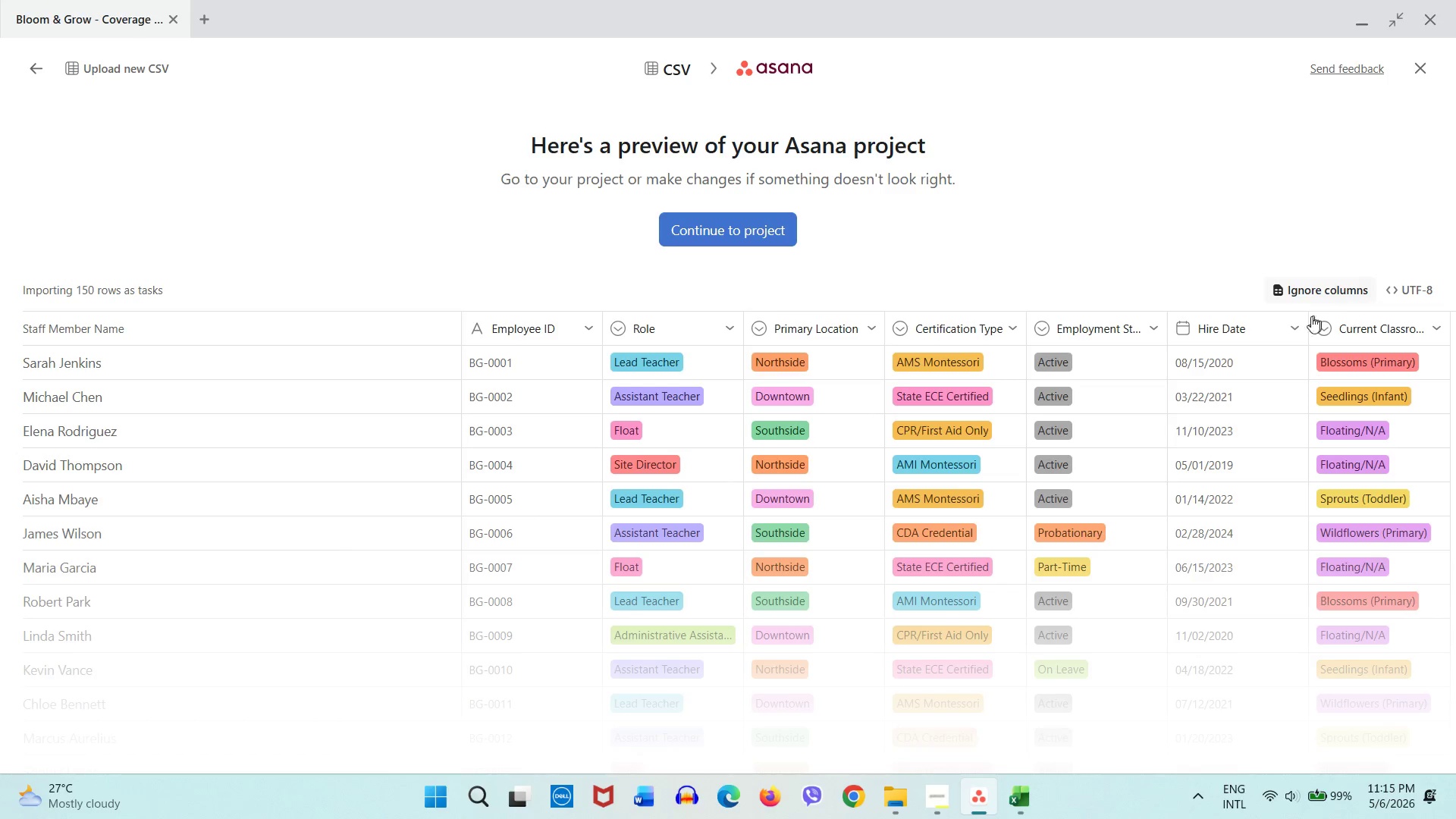 
scroll: coordinate [1244, 355], scroll_direction: down, amount: 2.0
 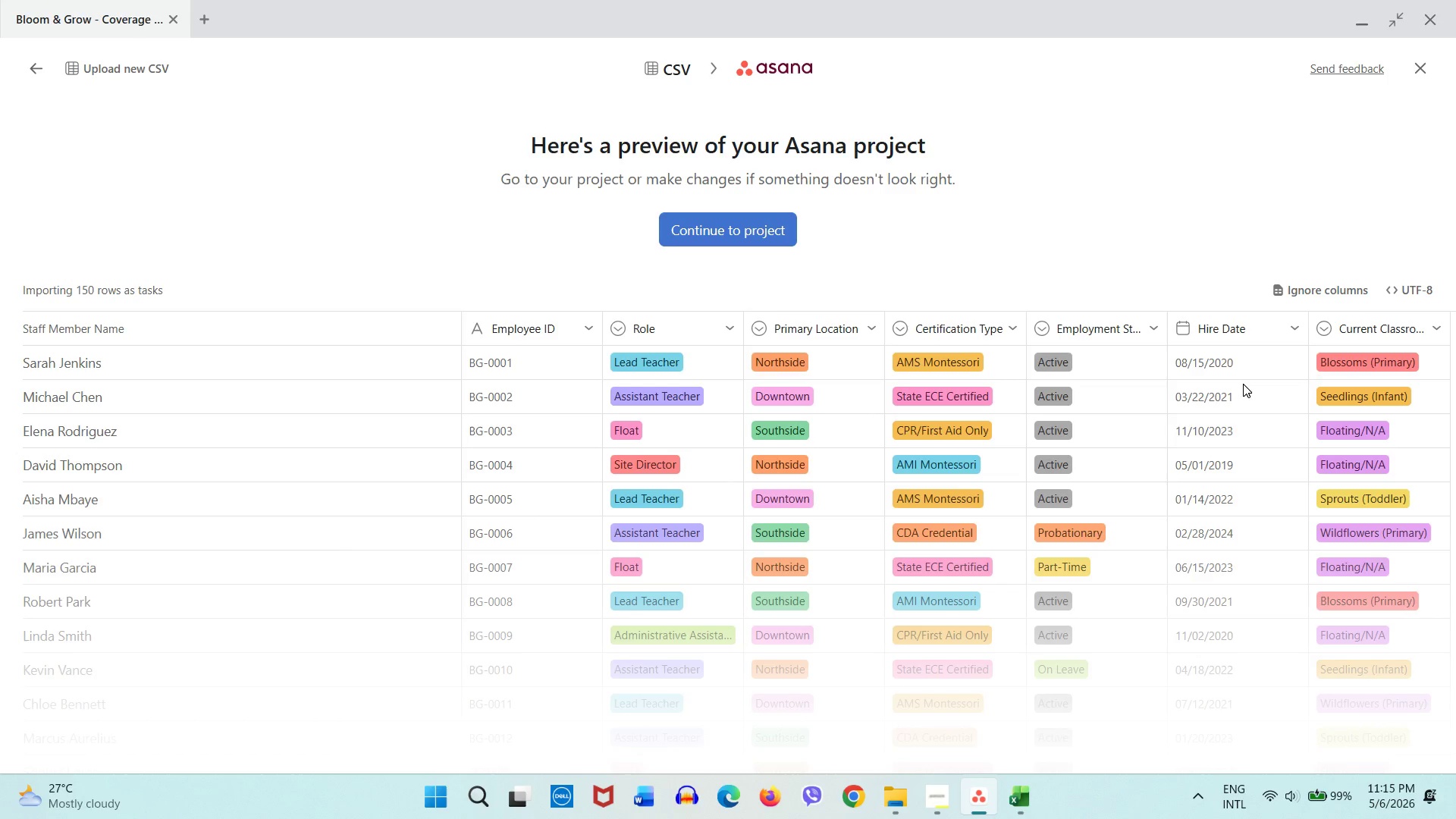 
mouse_move([1216, 364])
 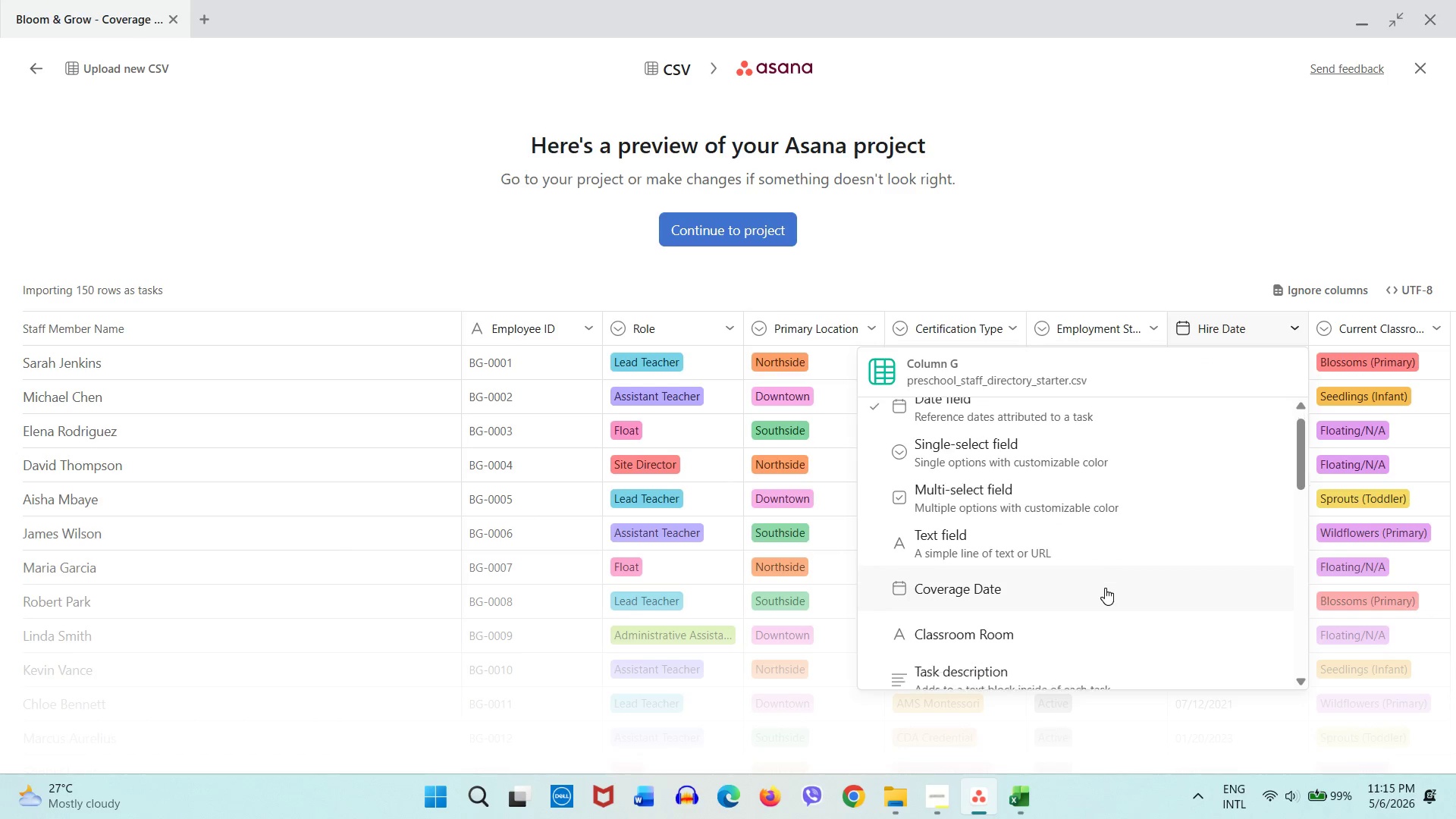 
scroll: coordinate [1010, 577], scroll_direction: down, amount: 3.0
 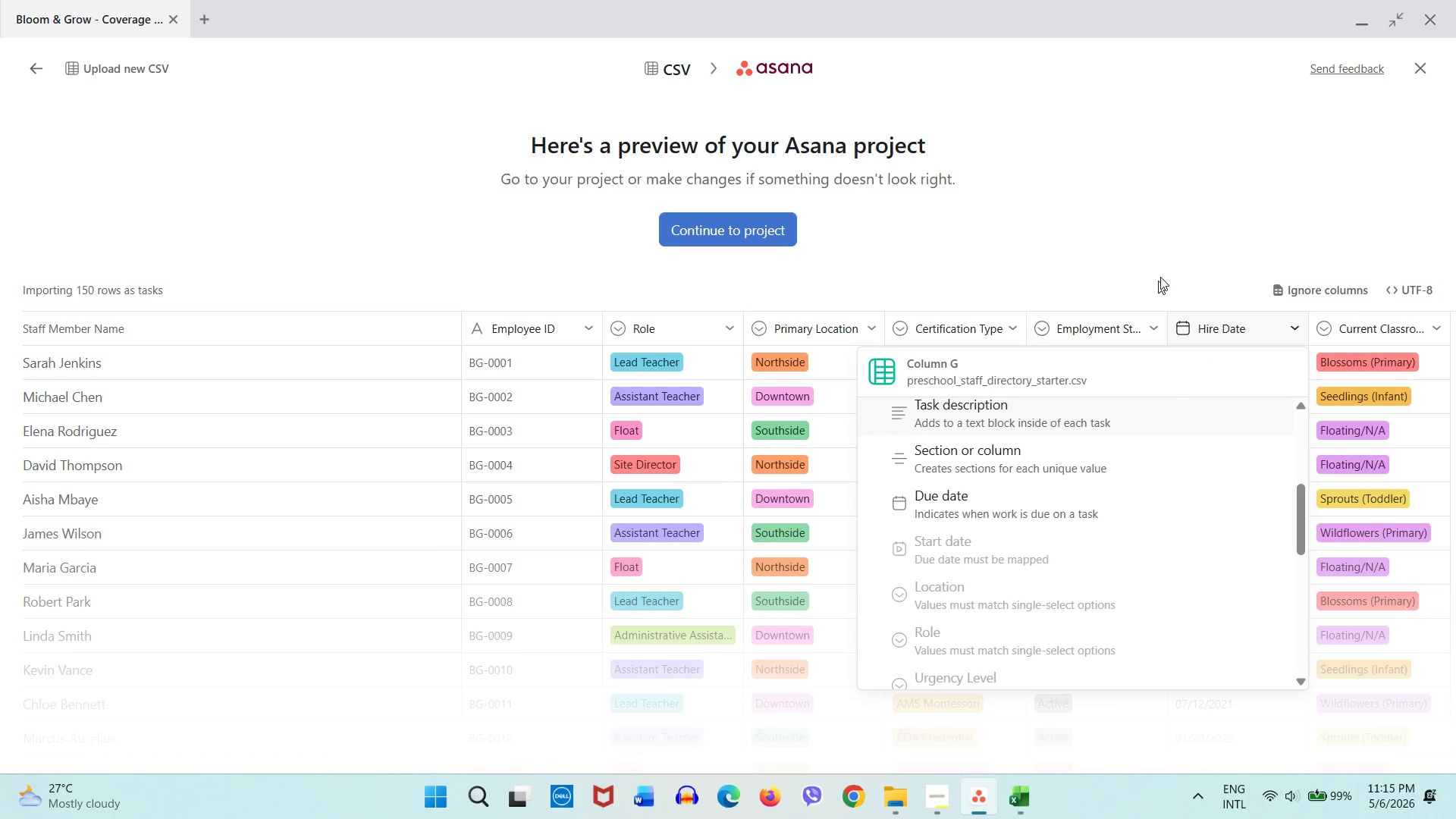 
left_click([1172, 265])
 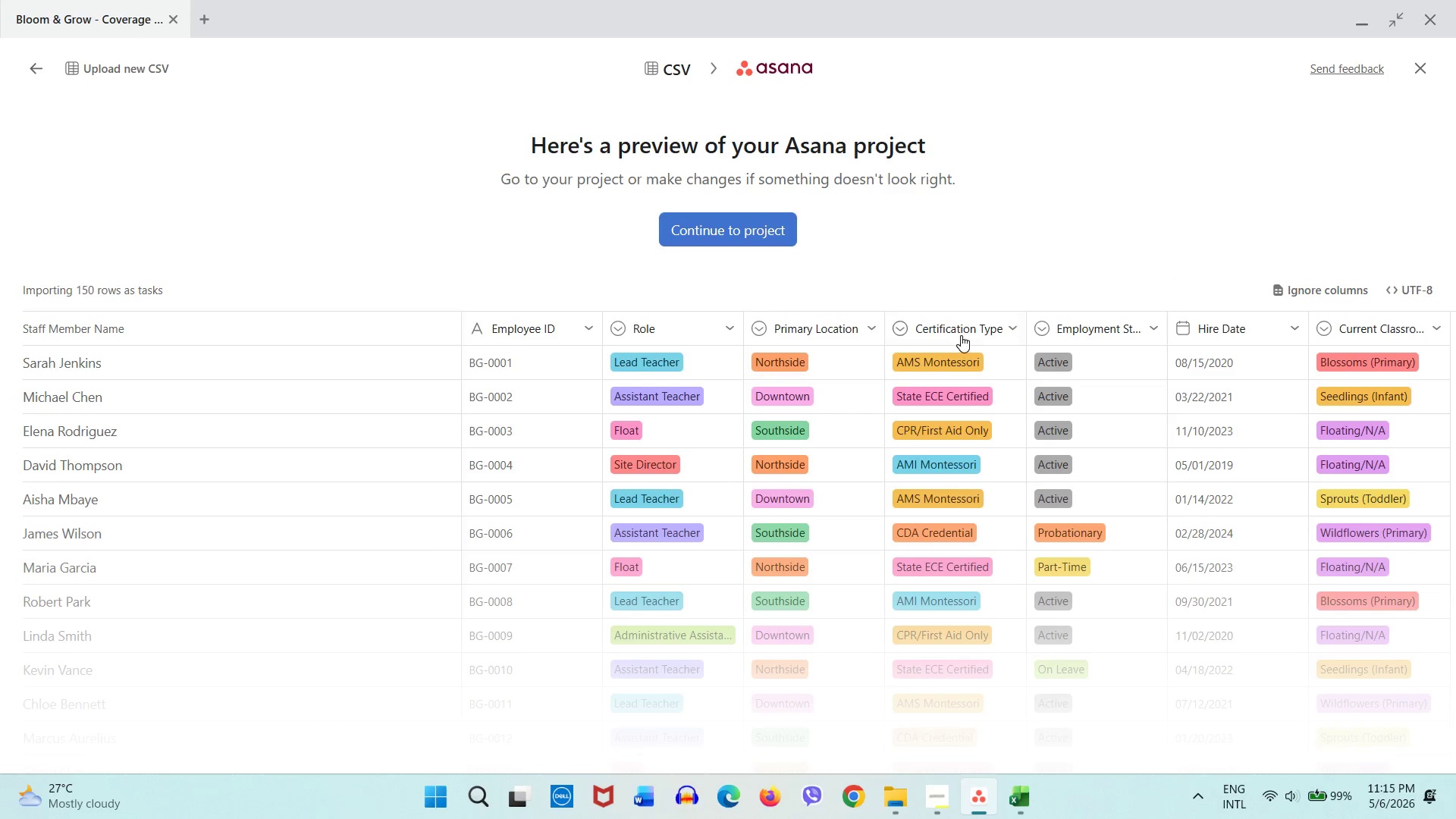 
mouse_move([960, 359])
 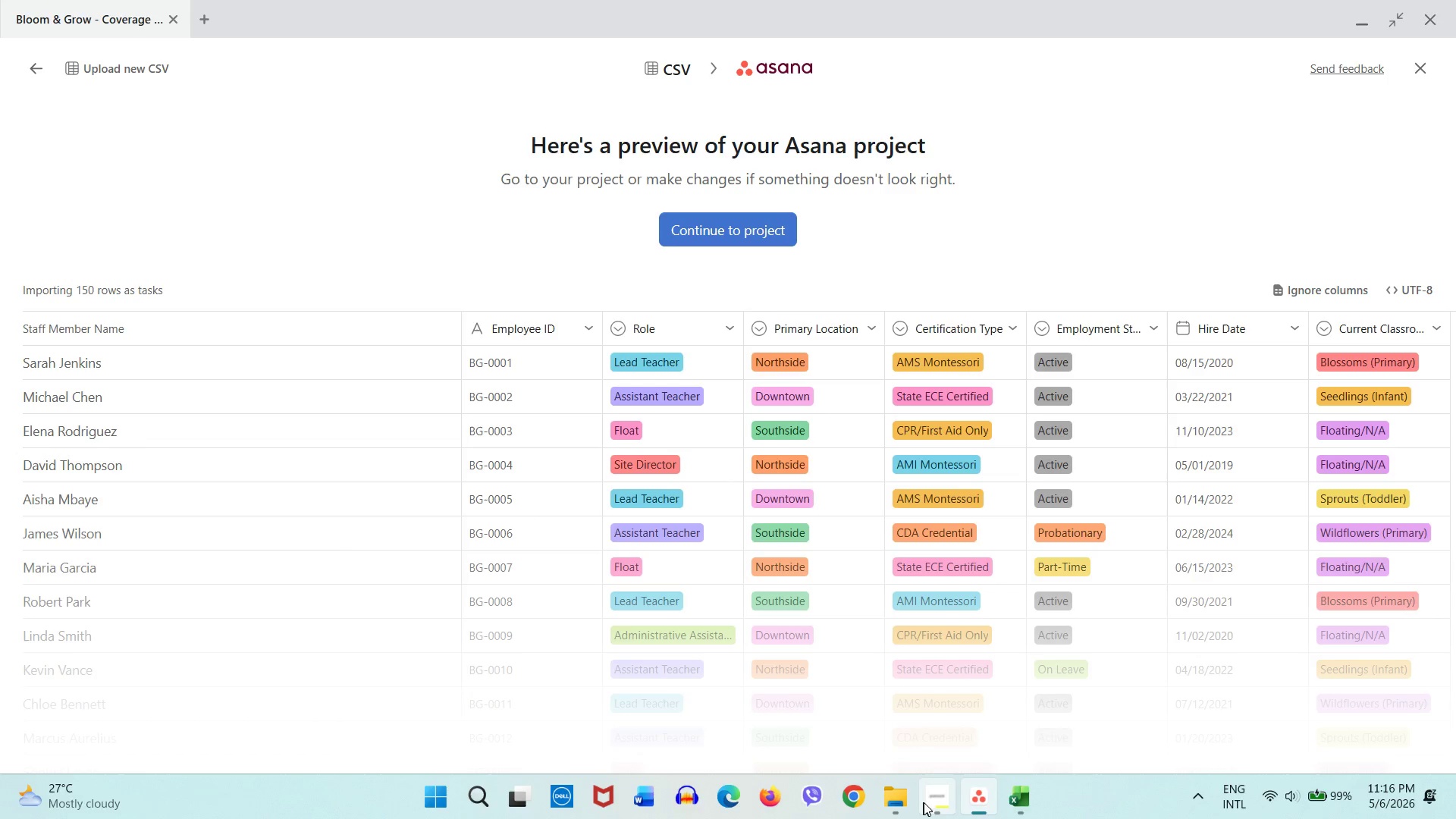 
left_click([925, 803])